 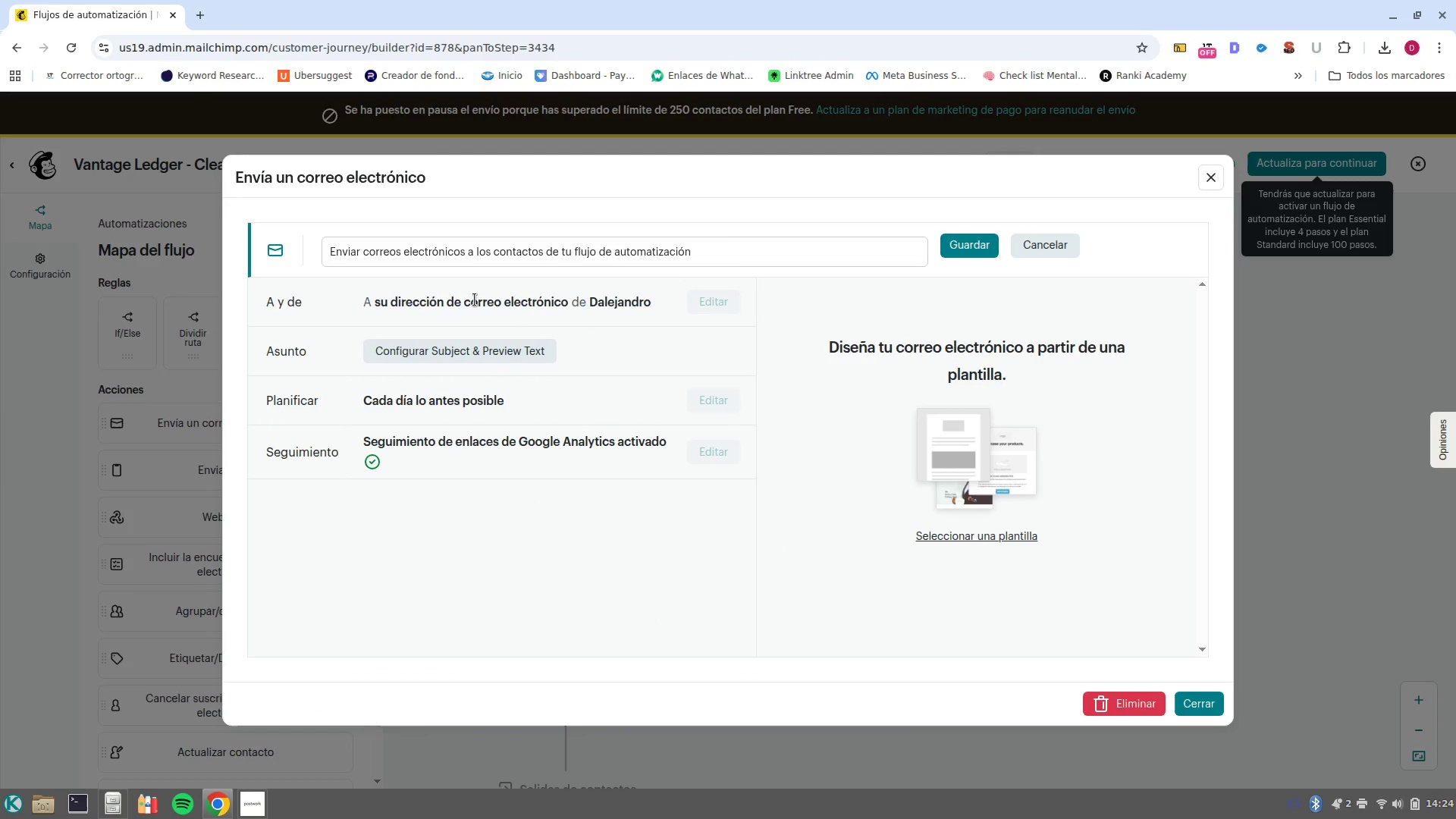 
left_click([461, 269])
 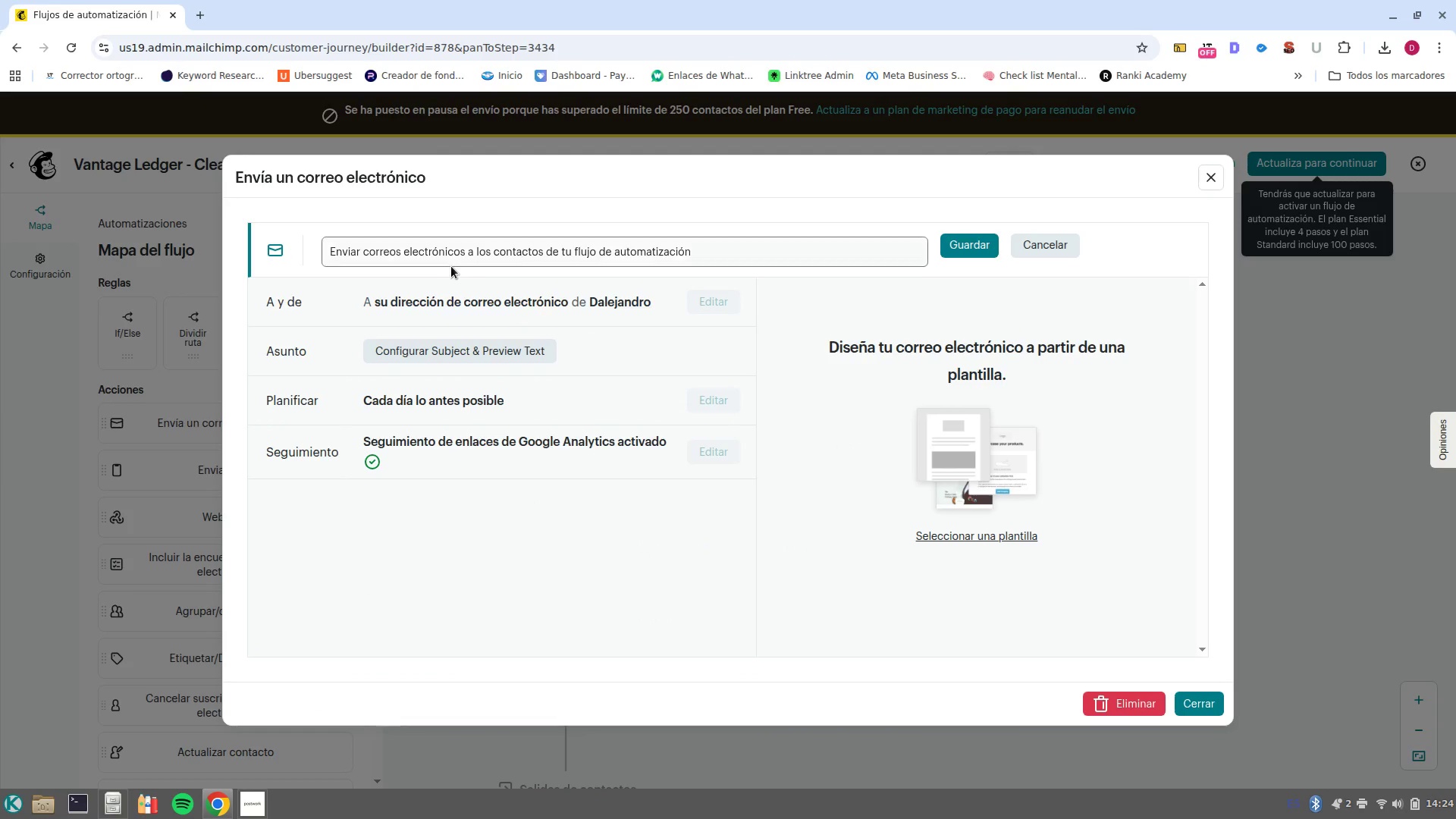 
left_click([451, 266])
 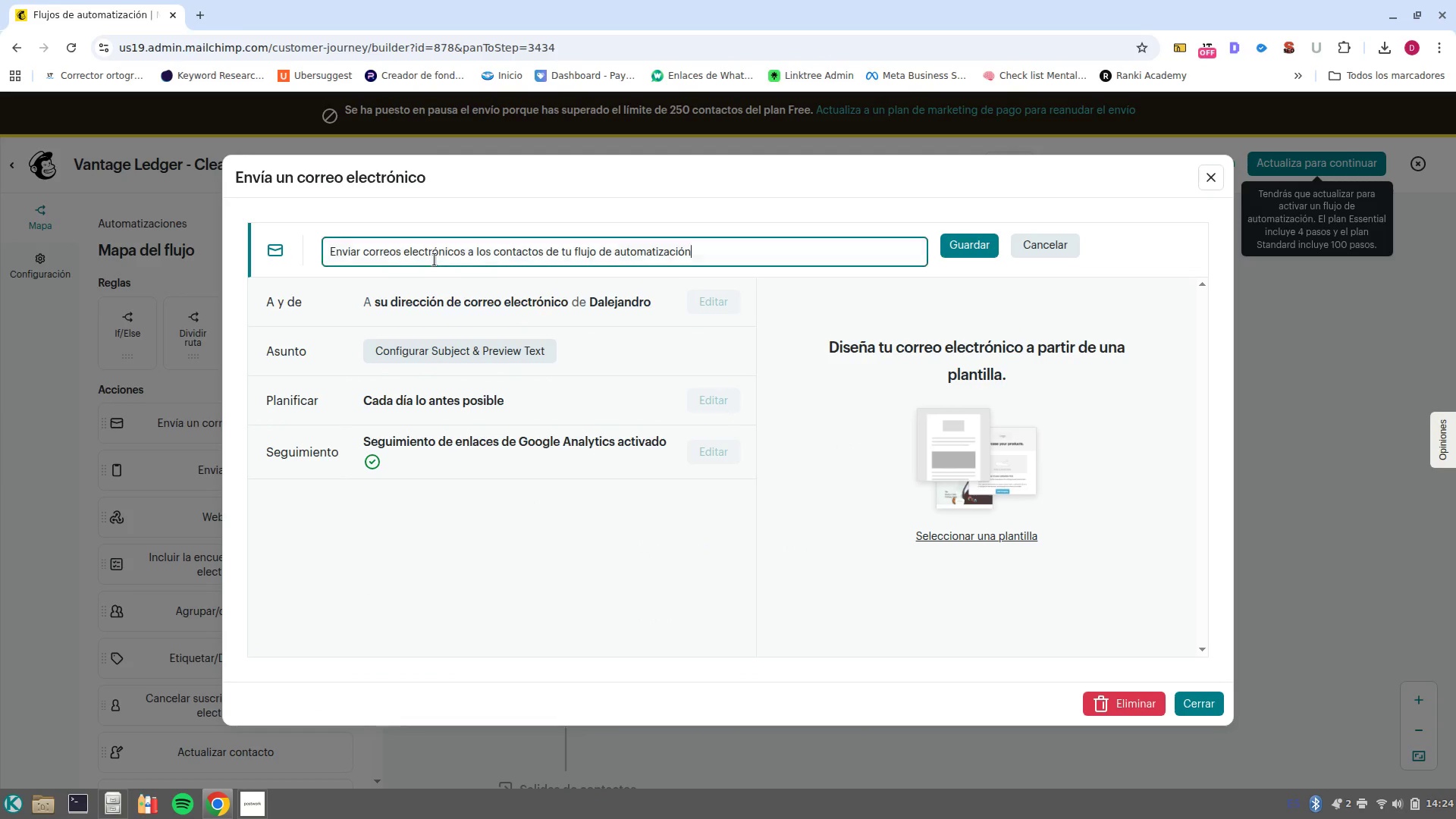 
double_click([435, 259])
 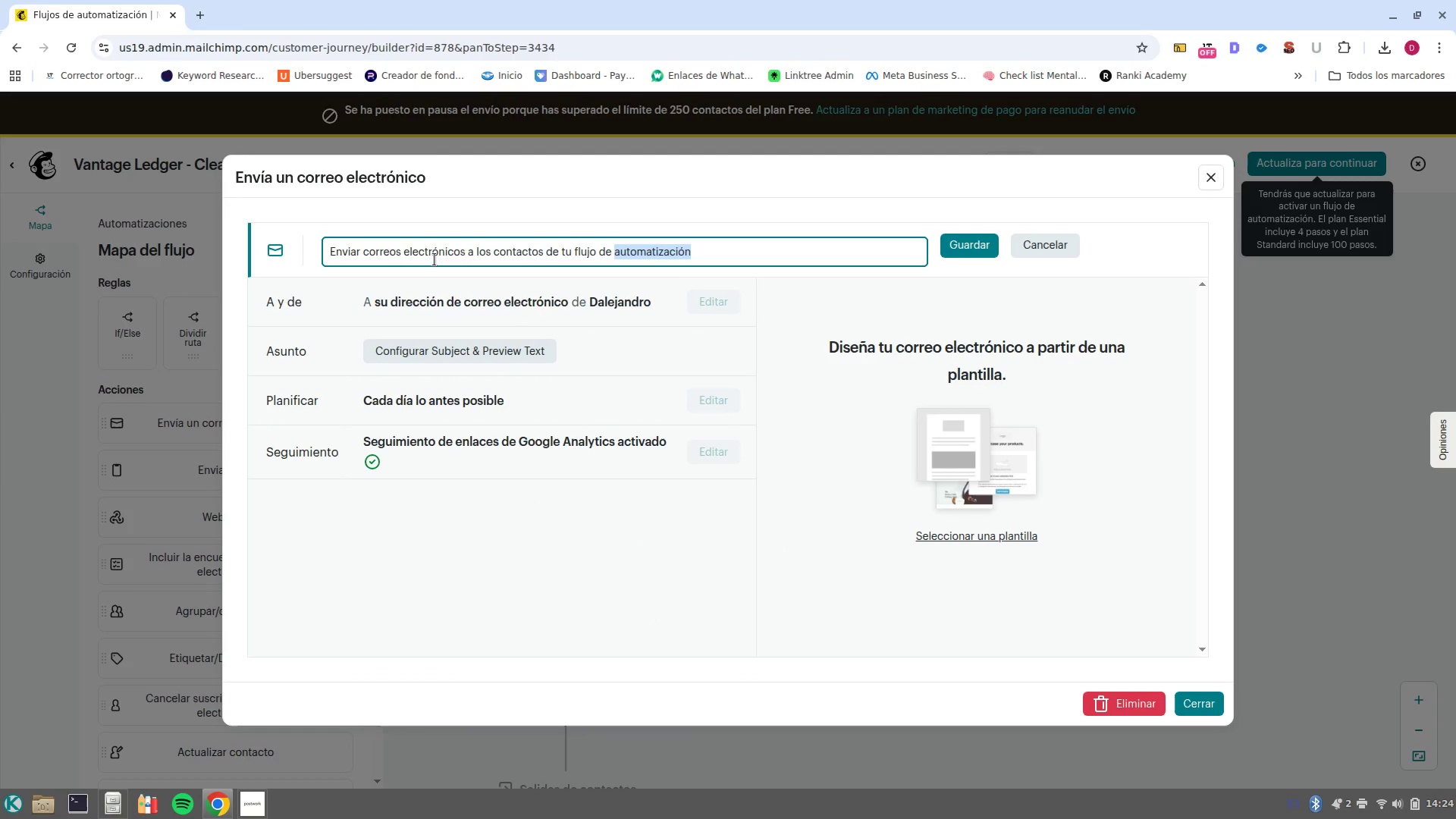 
left_click([435, 259])
 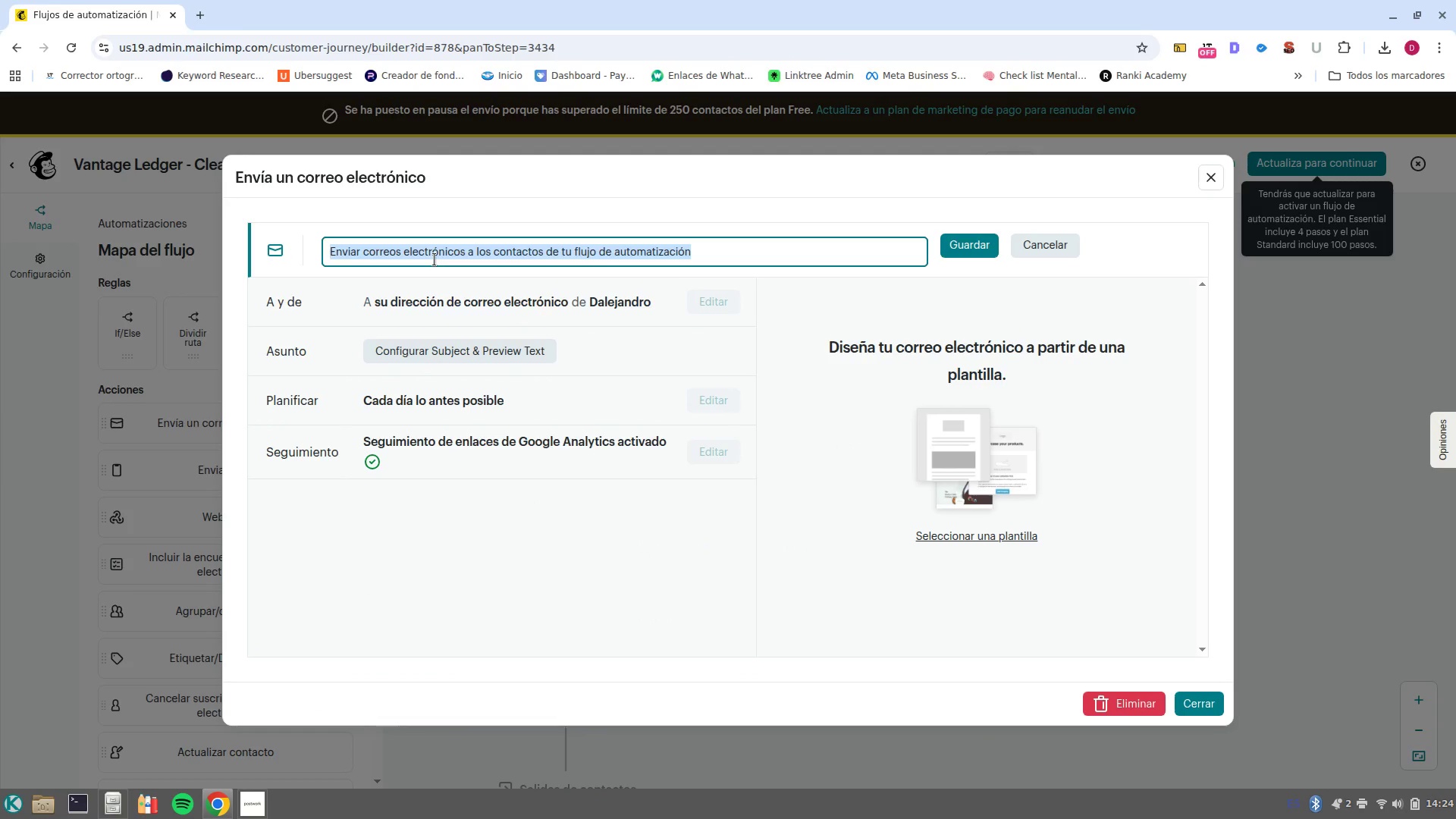 
key(Control+V)
 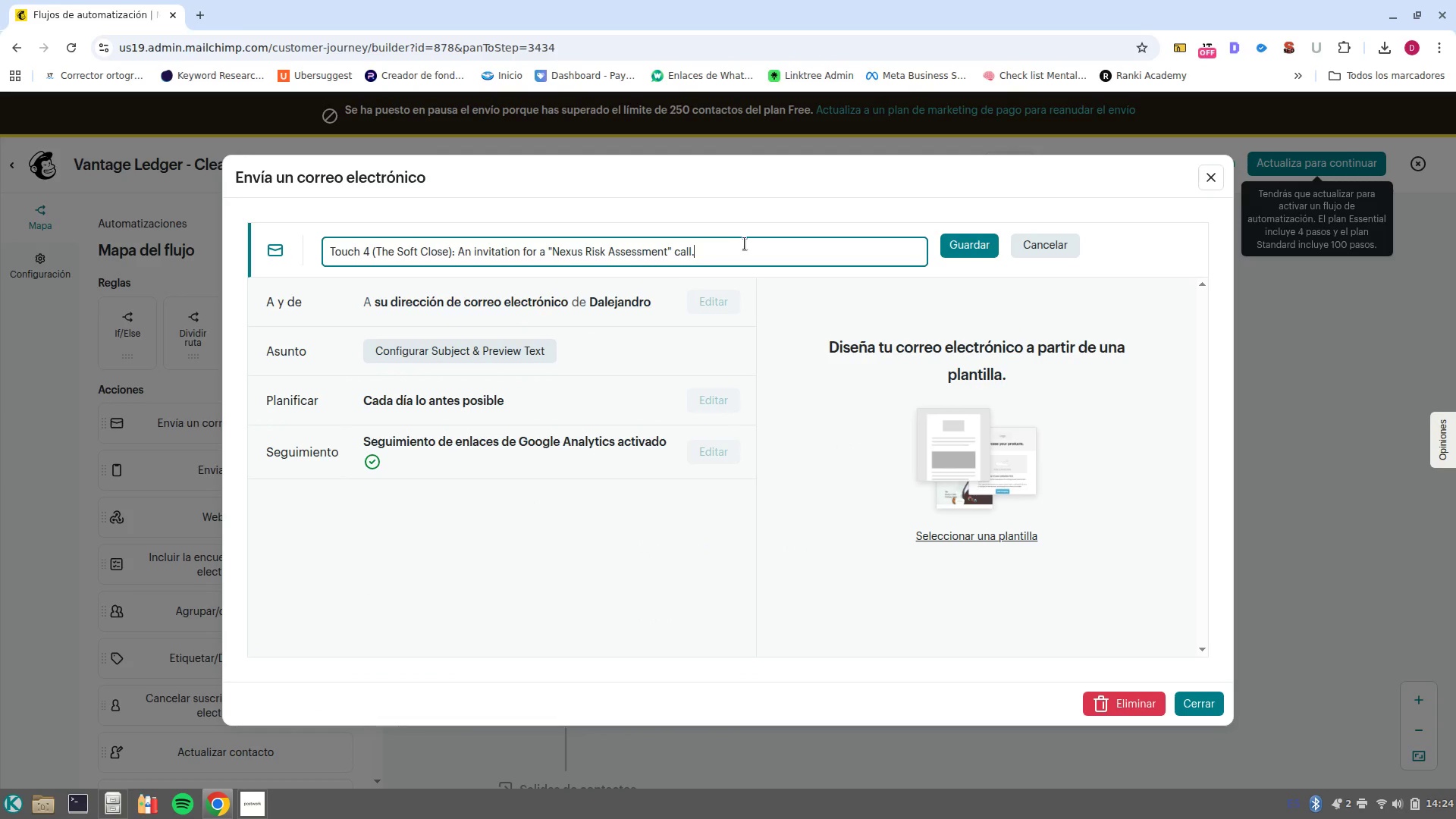 
left_click_drag(start_coordinate=[746, 243], to_coordinate=[510, 257])
 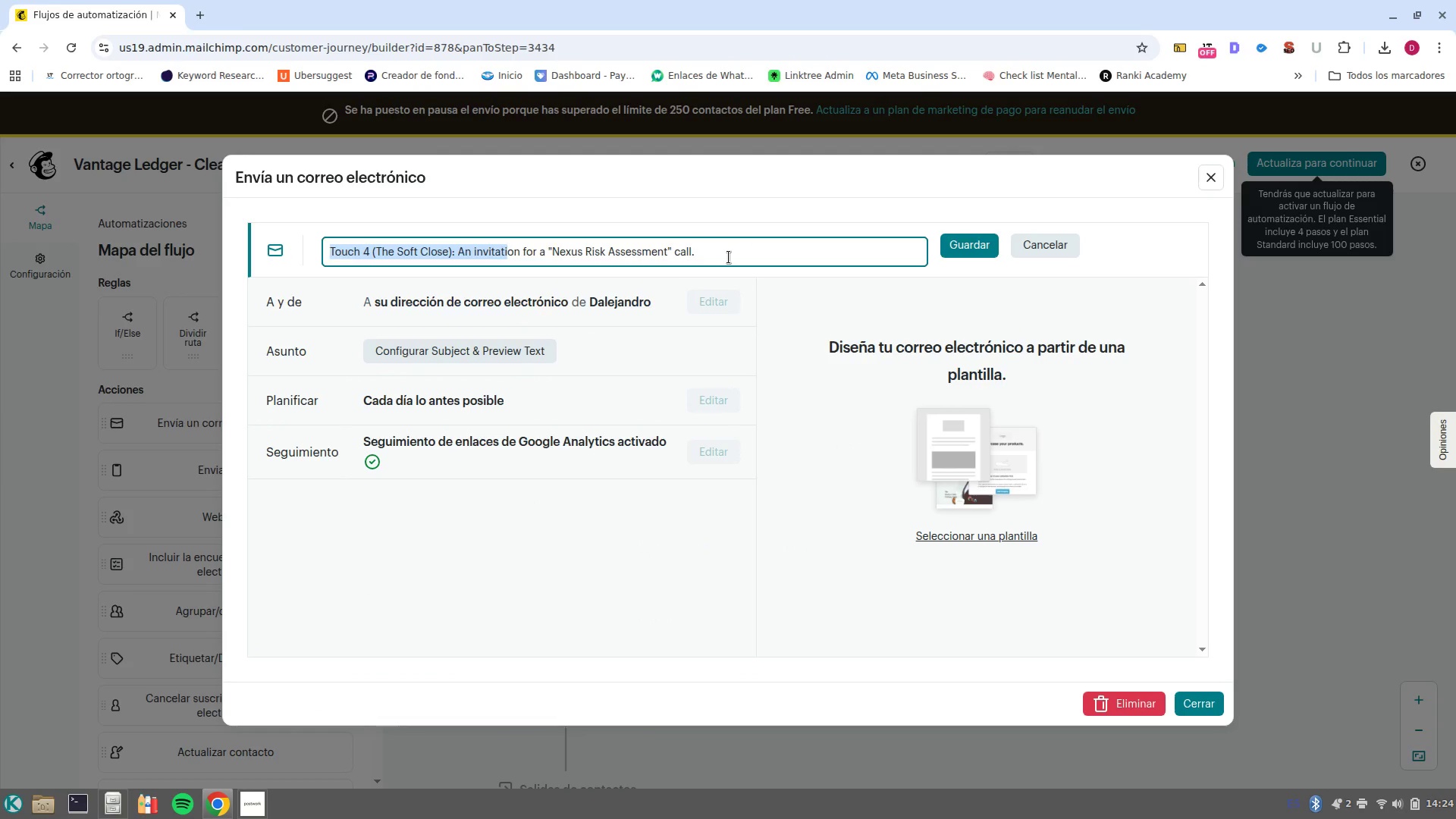 
left_click([729, 257])
 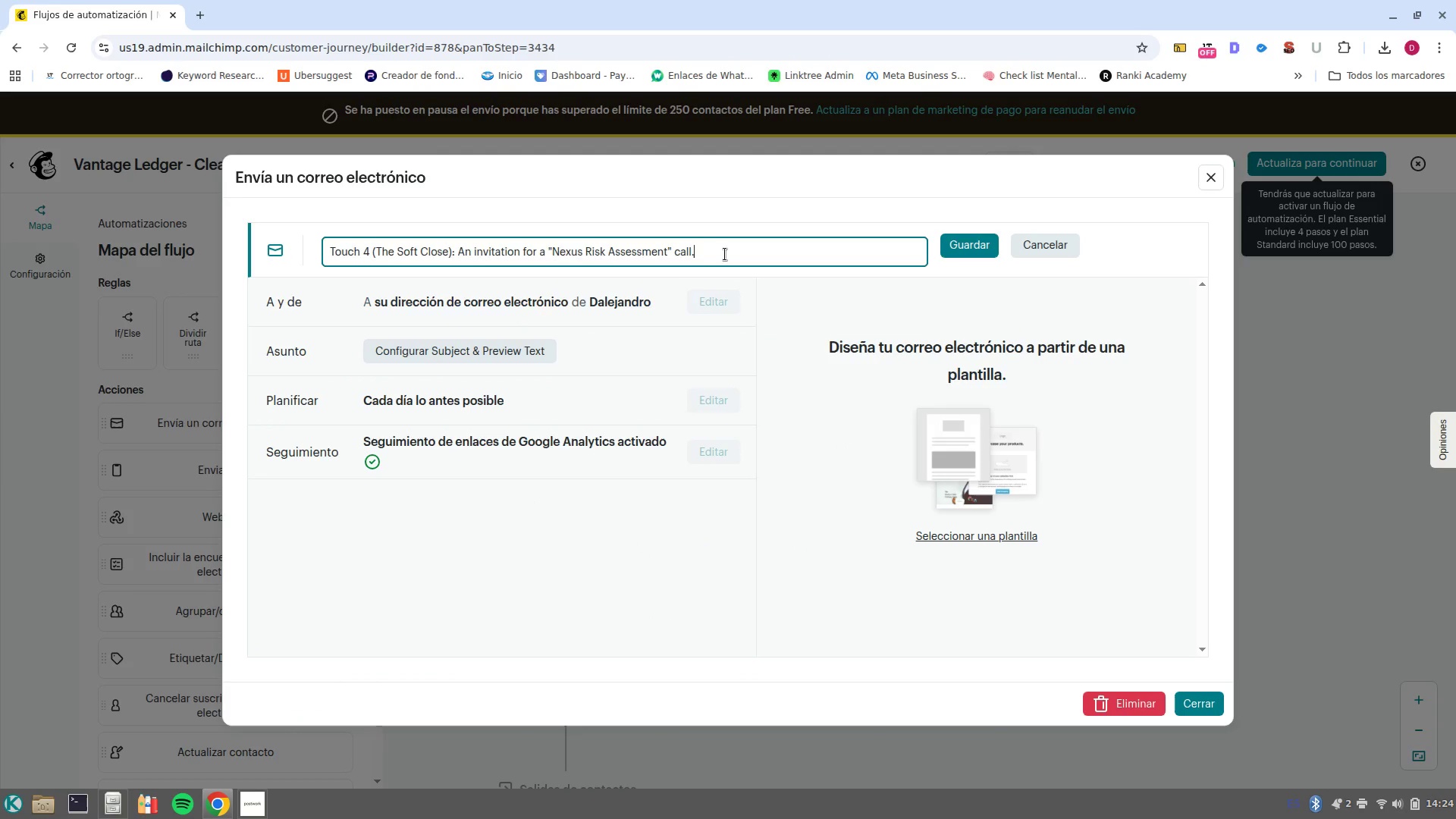 
left_click_drag(start_coordinate=[723, 254], to_coordinate=[467, 251])
 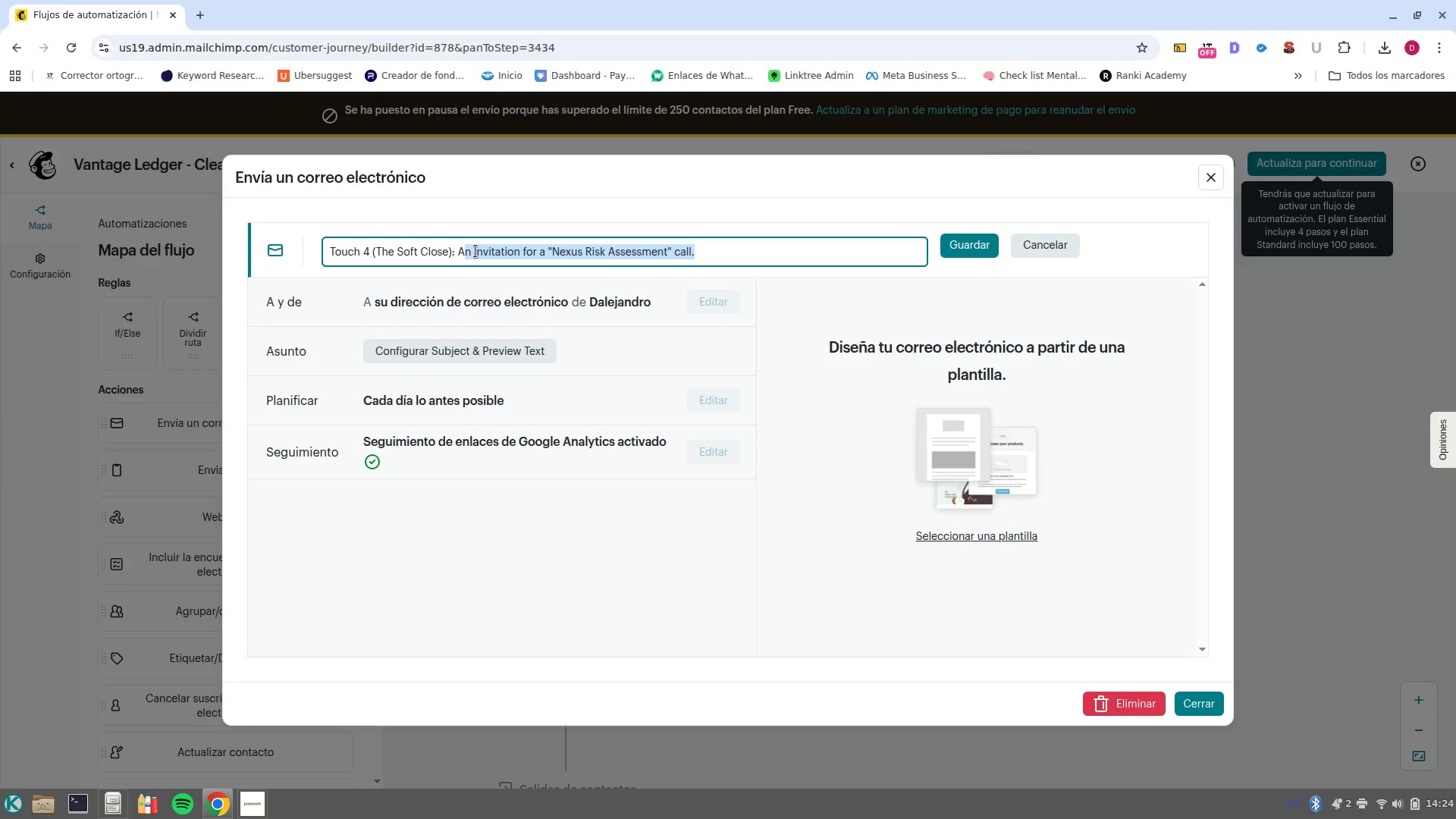 
key(Backspace)
 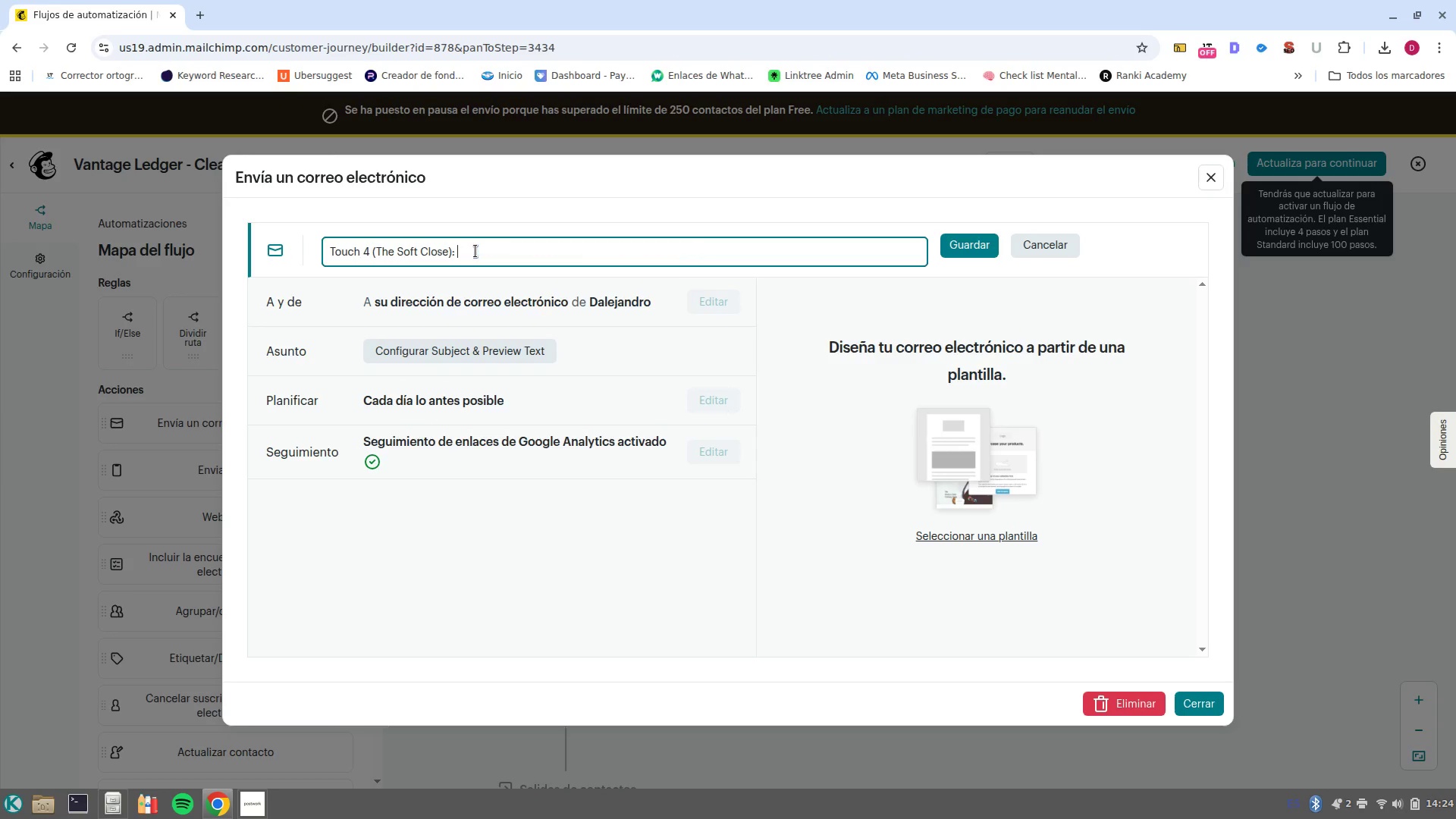 
key(Backspace)
 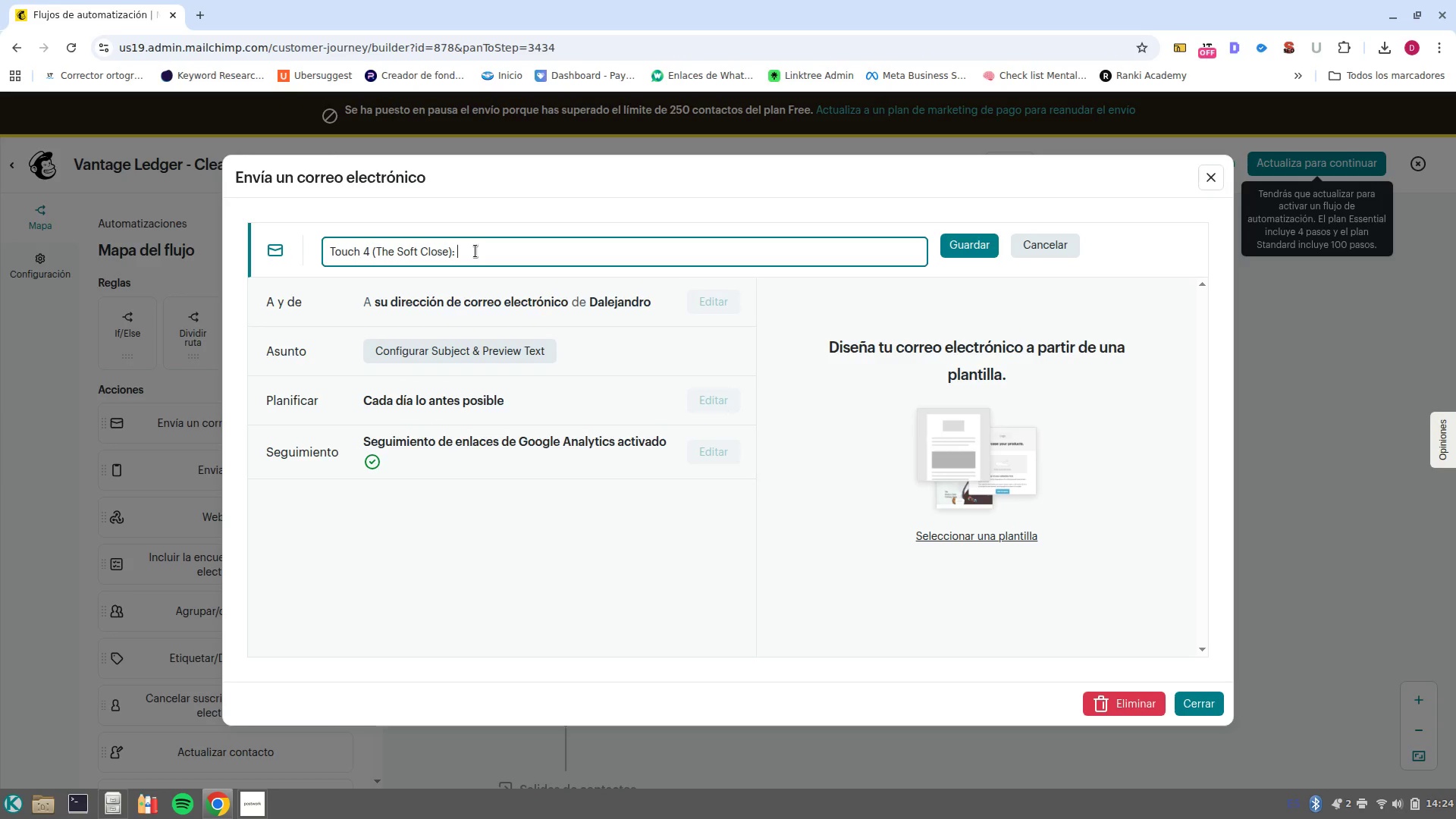 
key(Backspace)
 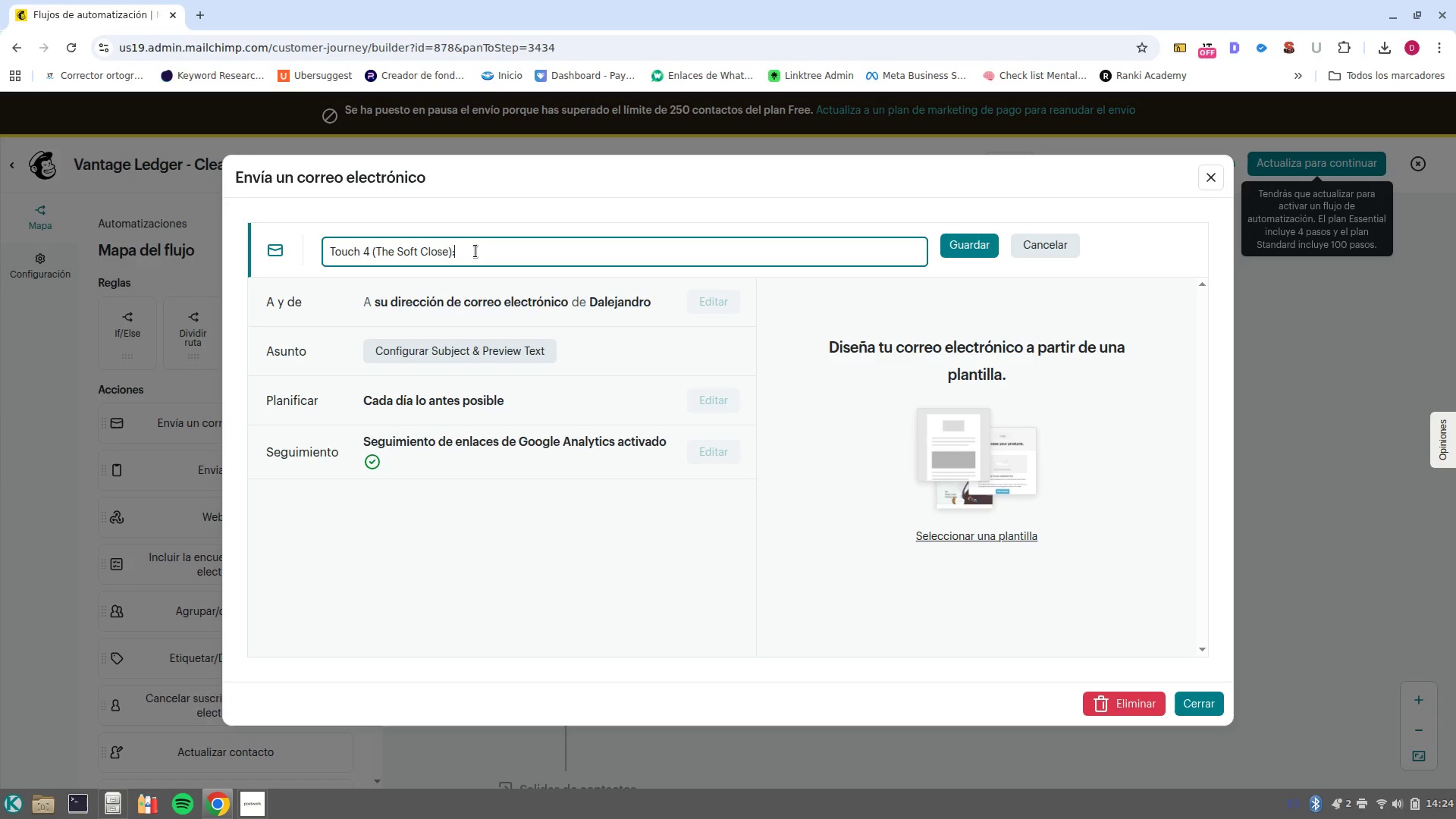 
key(Backspace)
 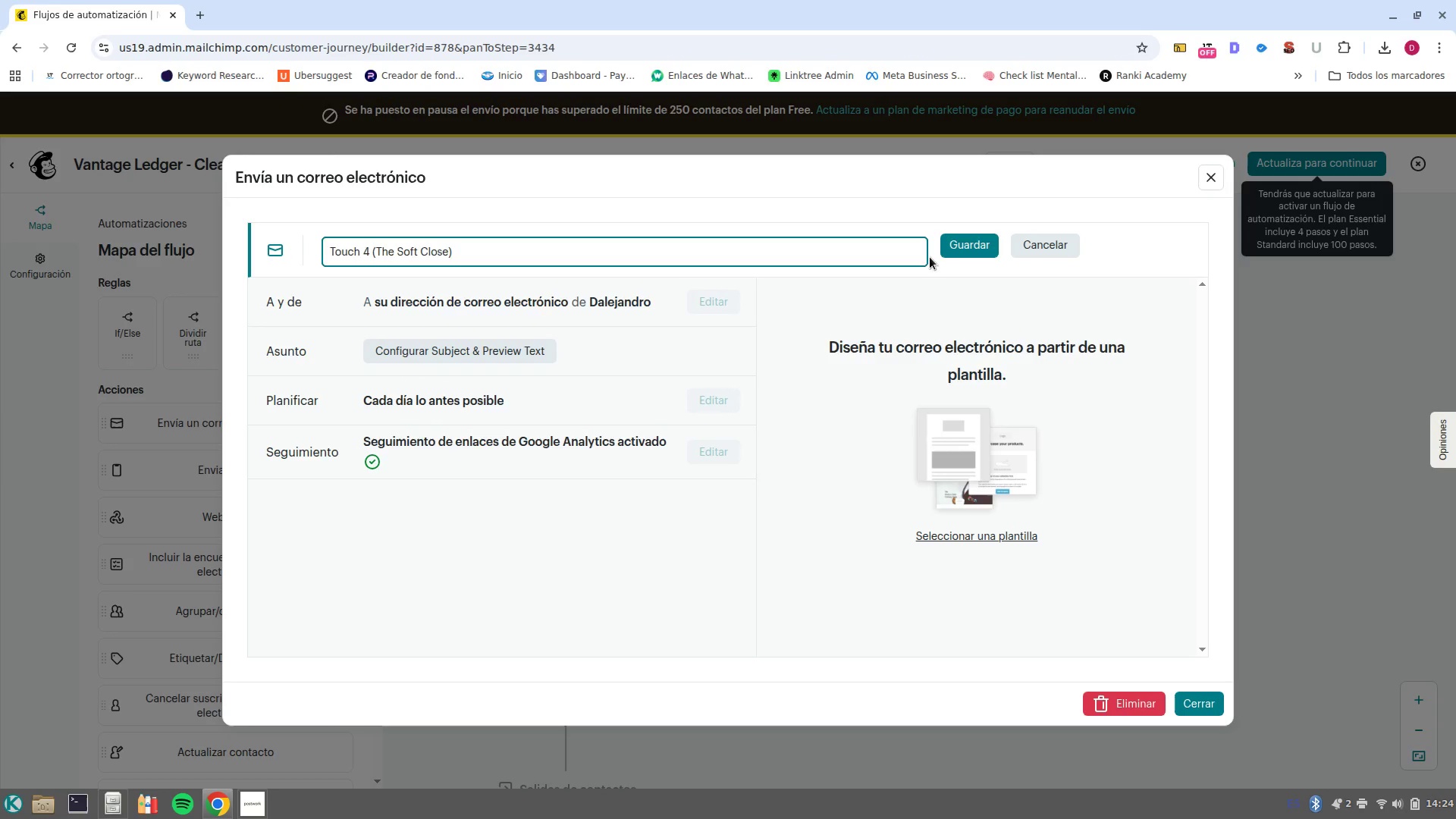 
left_click([952, 252])
 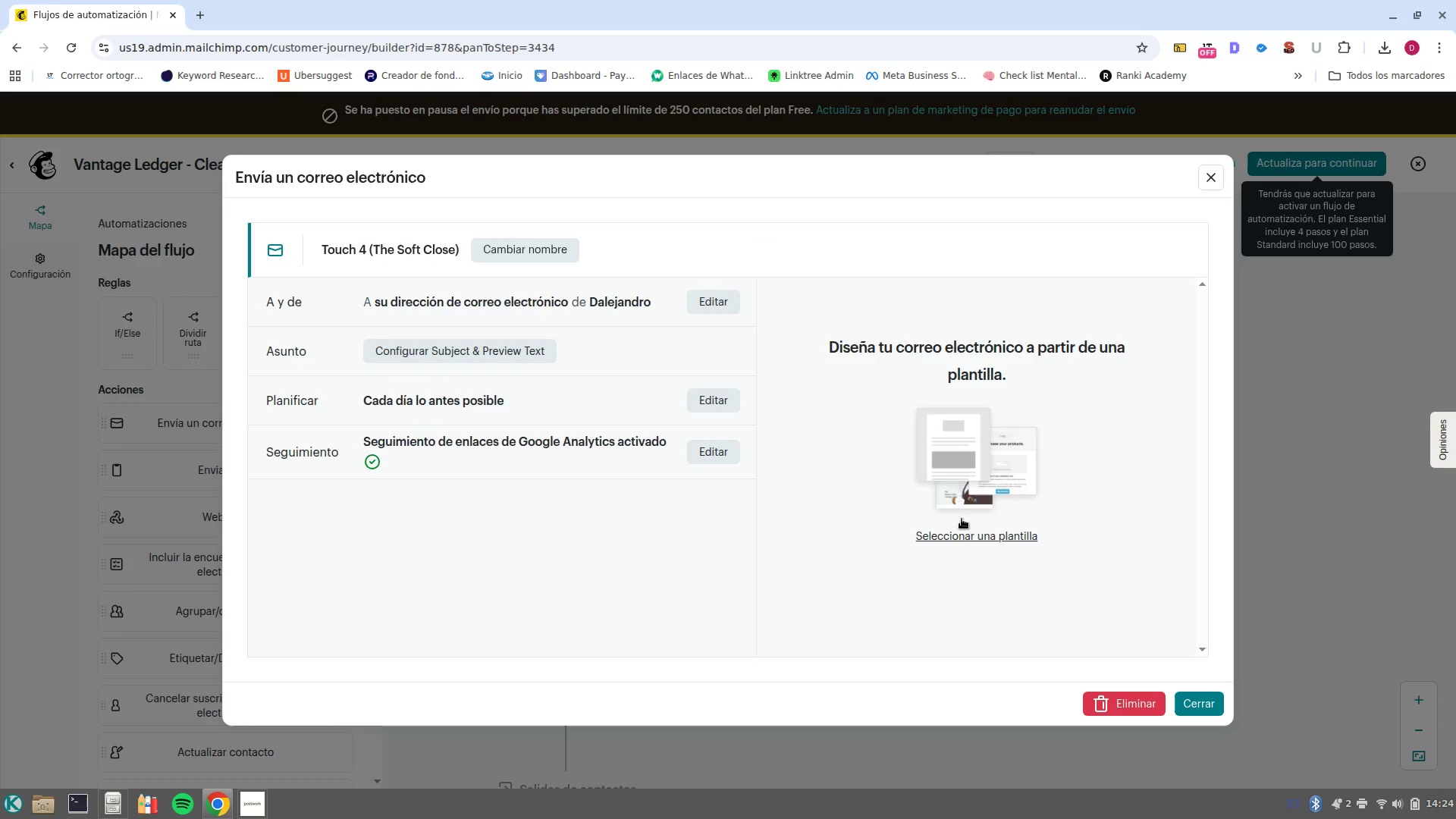 
left_click([979, 541])
 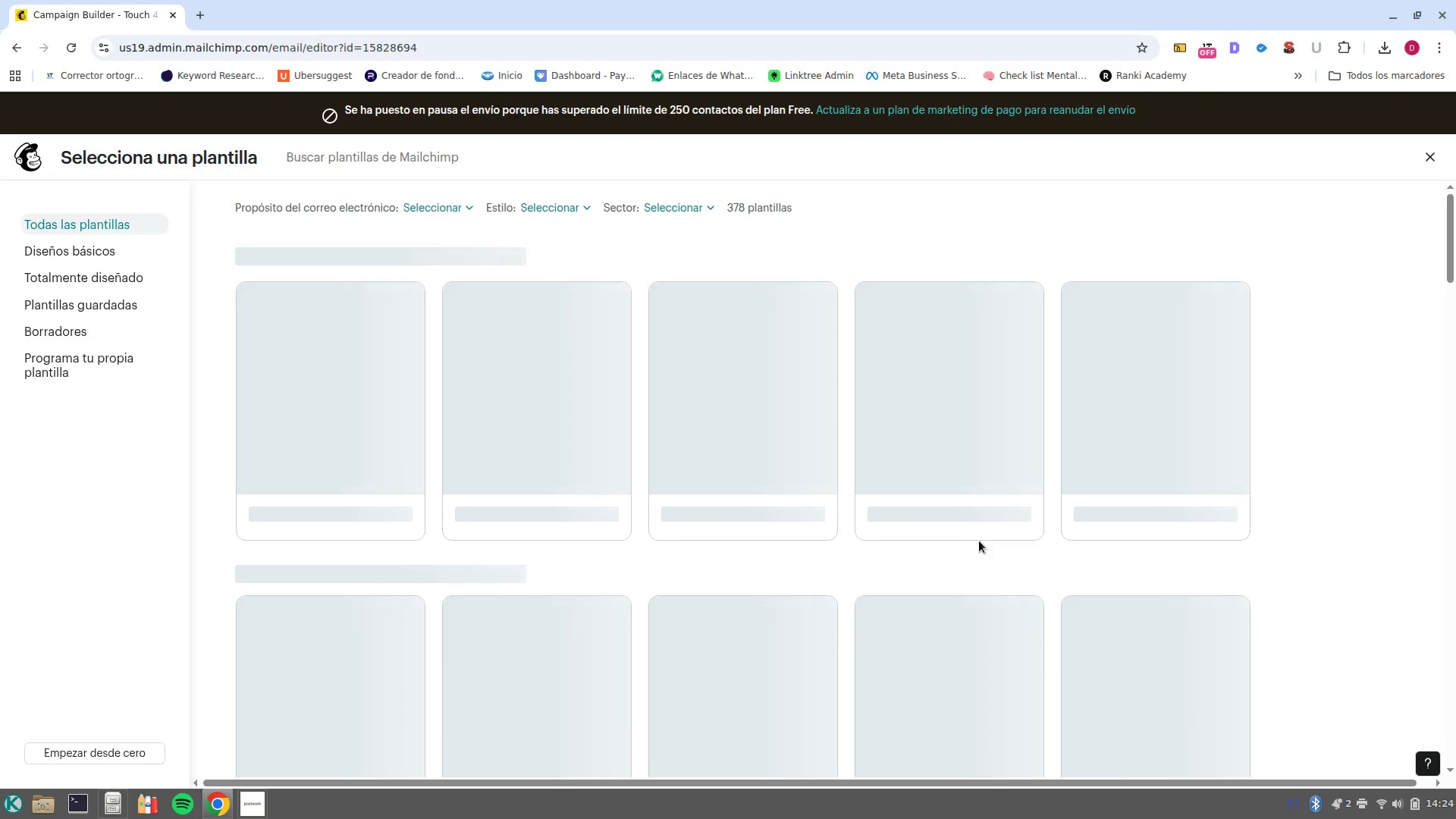 
wait(7.19)
 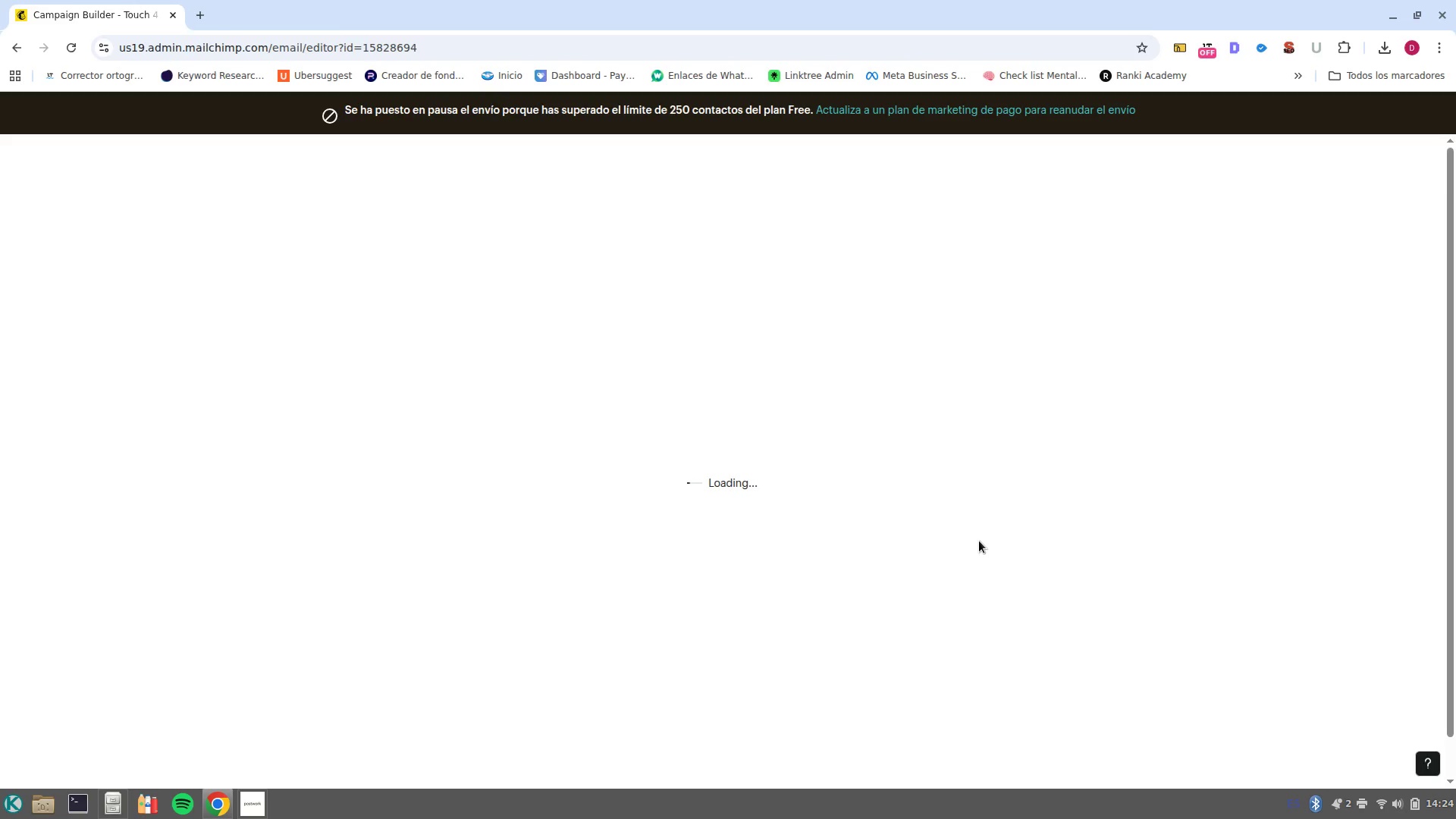 
left_click([317, 420])
 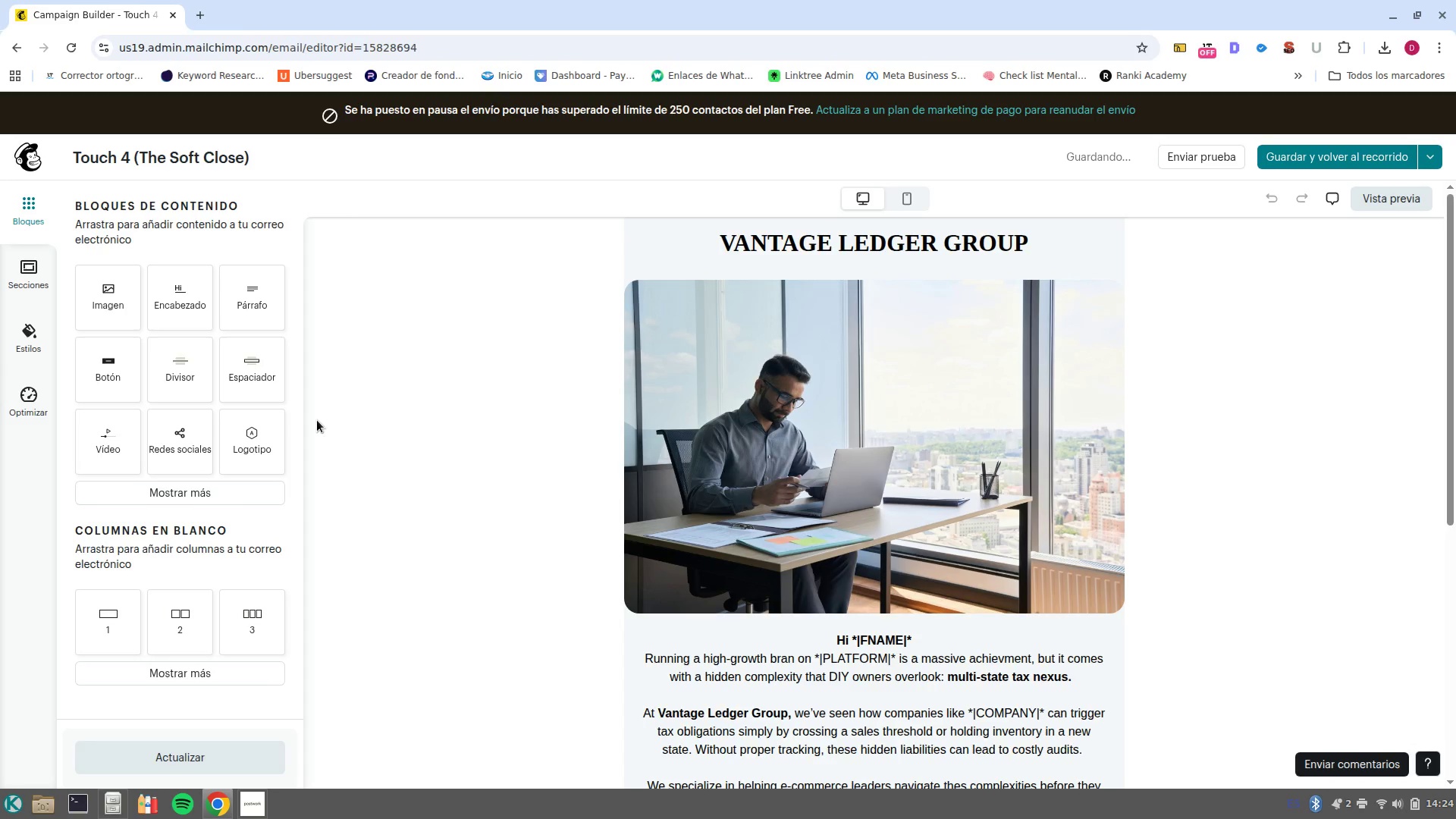 
left_click([706, 422])
 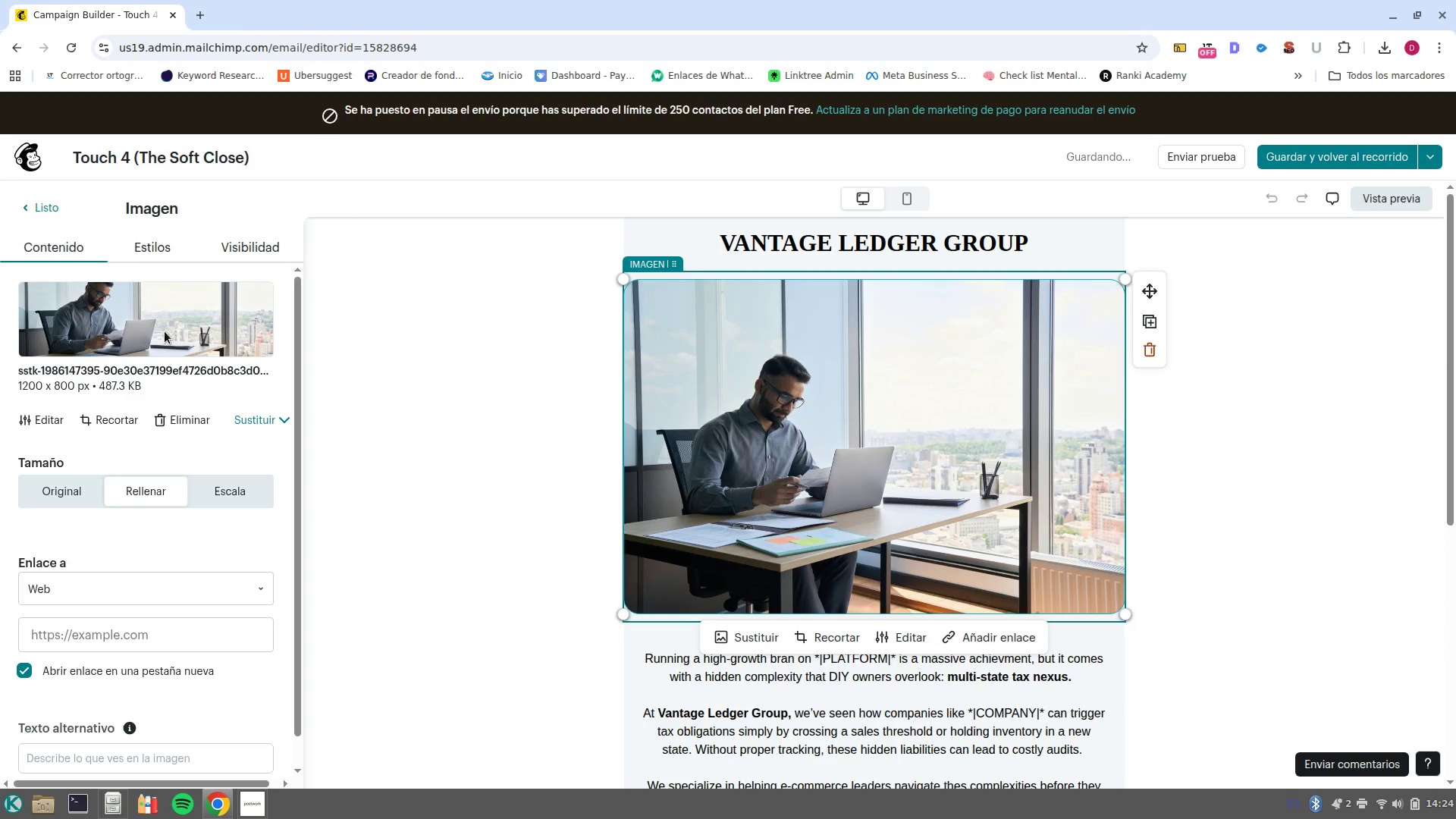 
left_click([179, 416])
 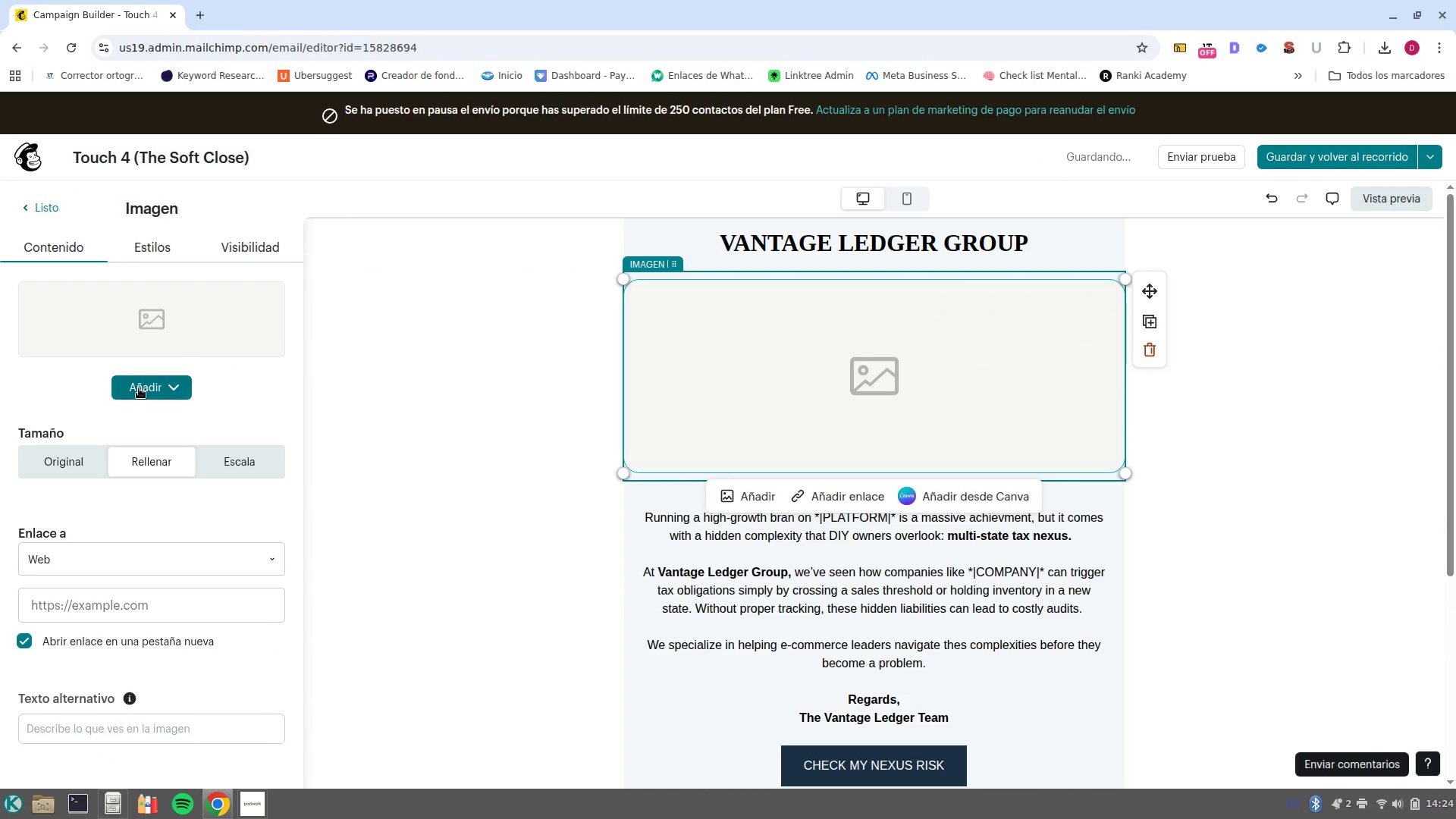 
left_click([139, 388])
 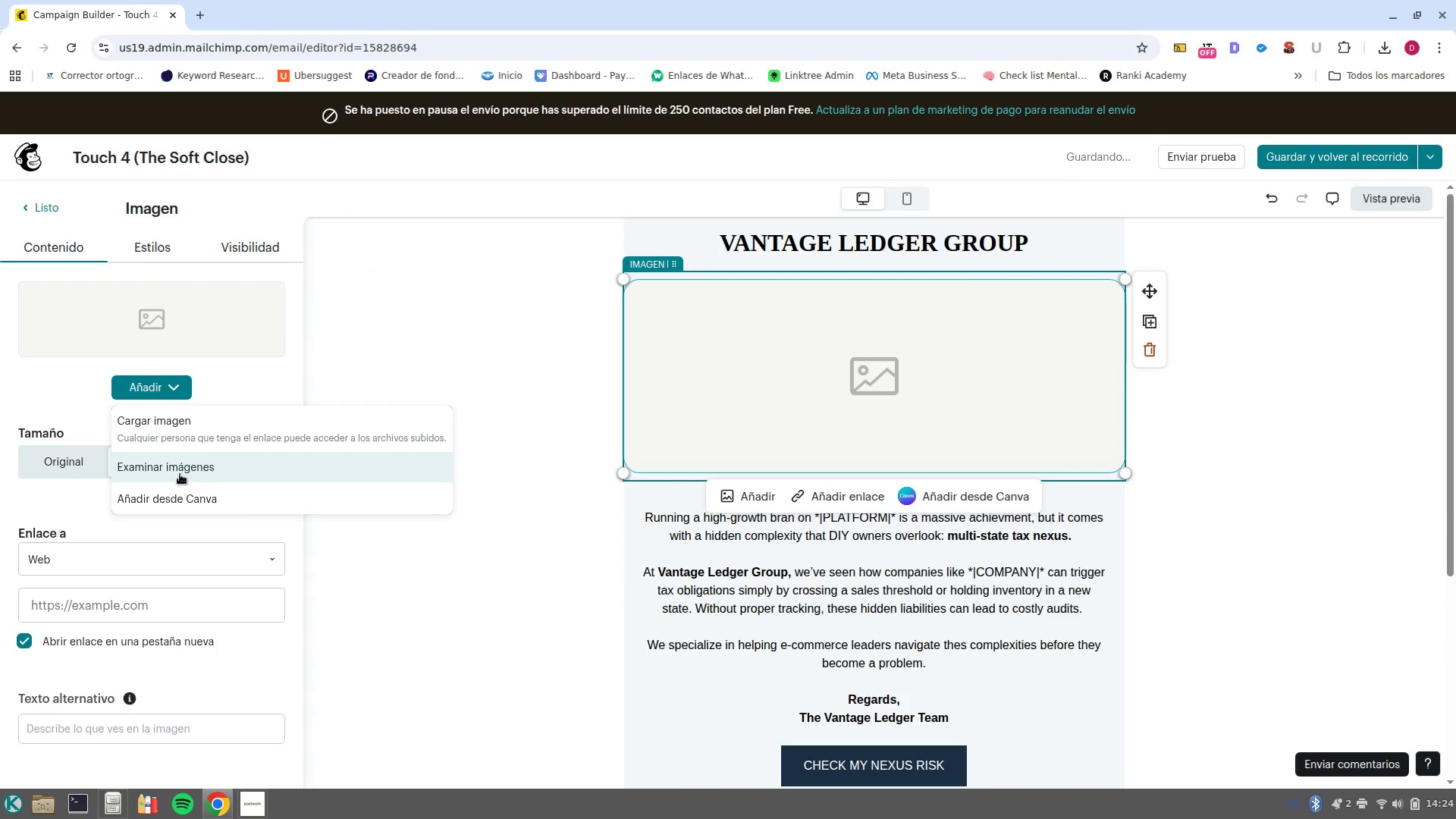 
left_click([178, 474])
 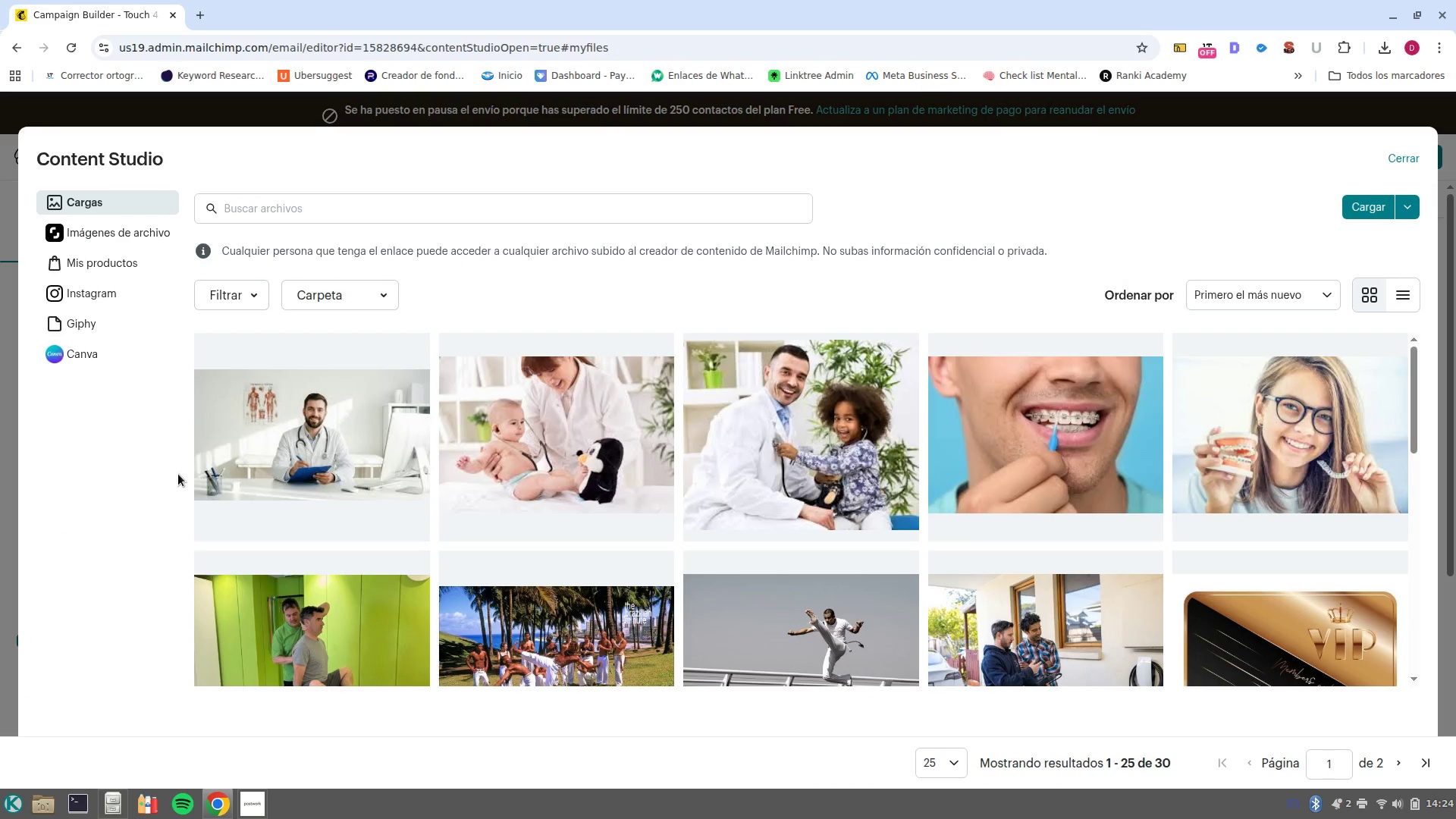 
wait(8.6)
 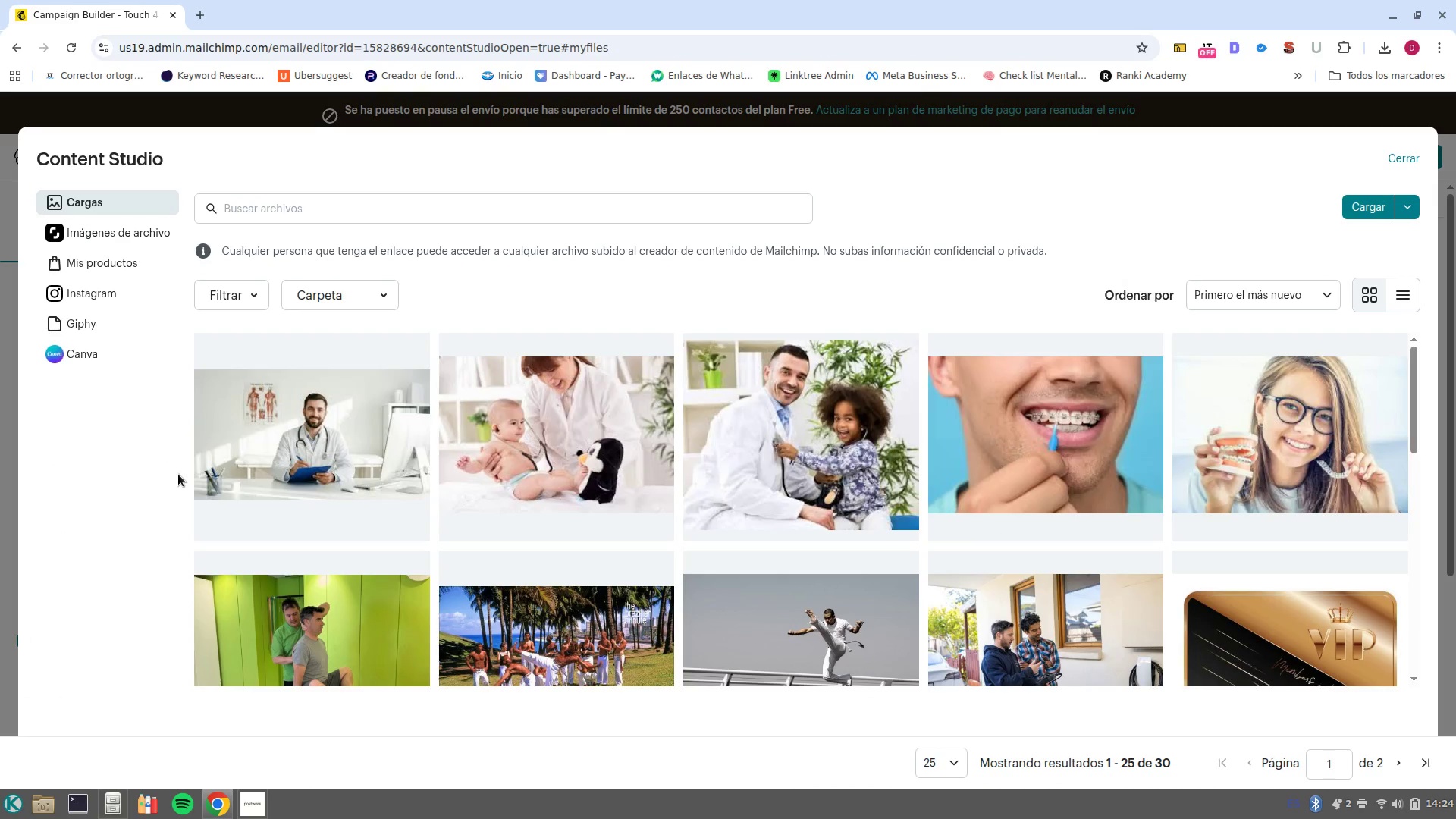 
left_click([143, 235])
 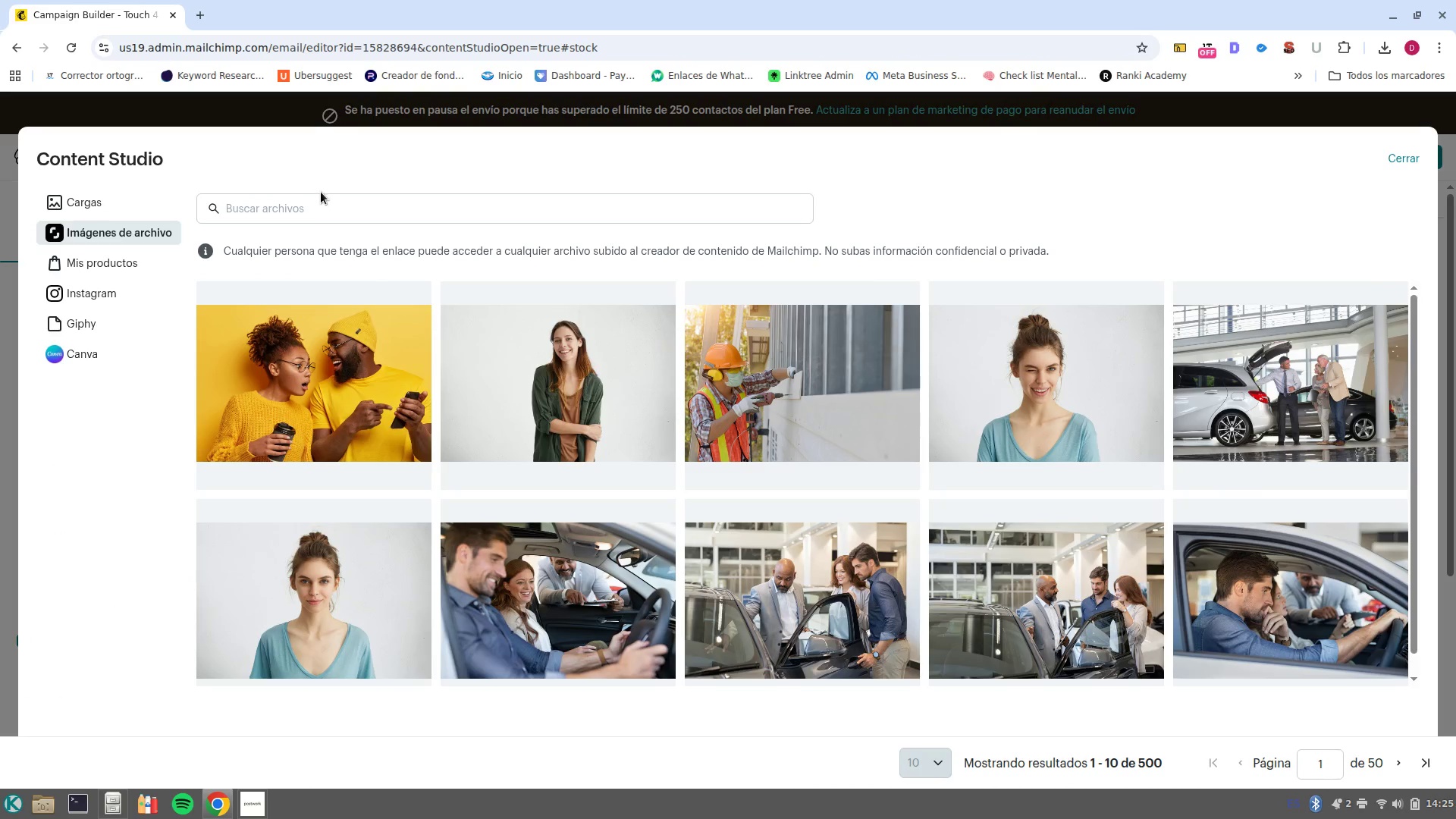 
left_click([338, 207])
 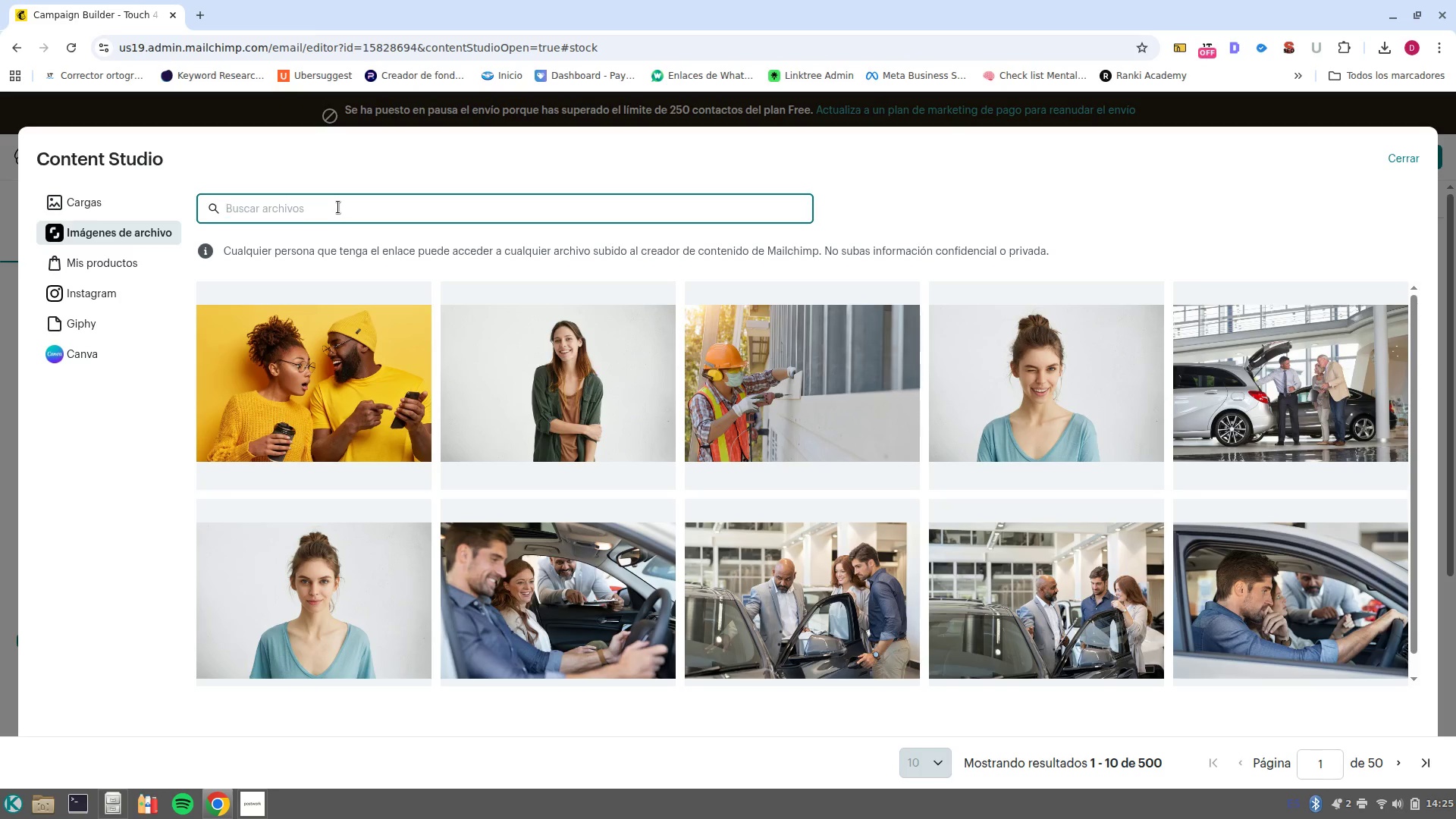 
type(empresario )
 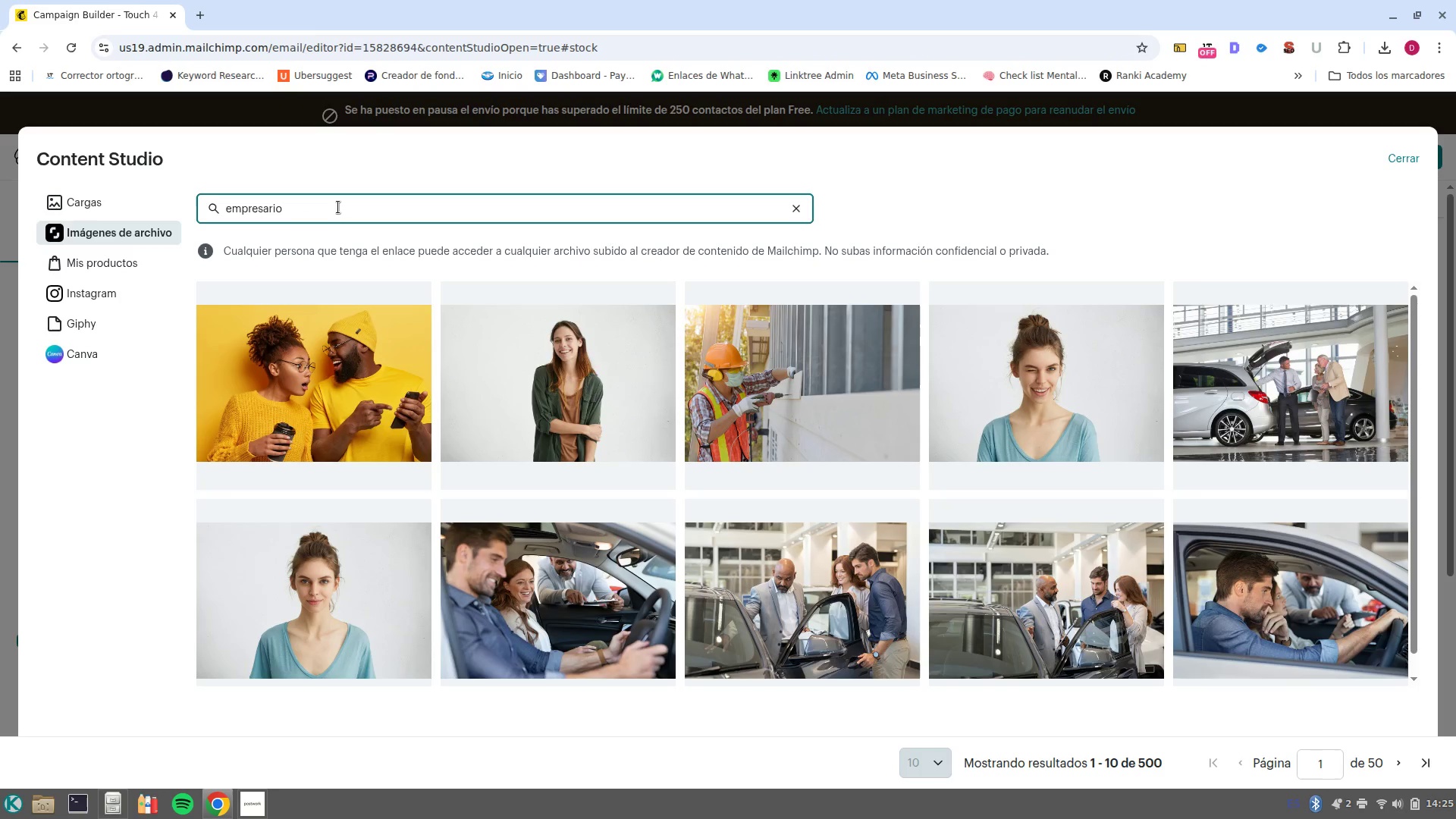 
key(Enter)
 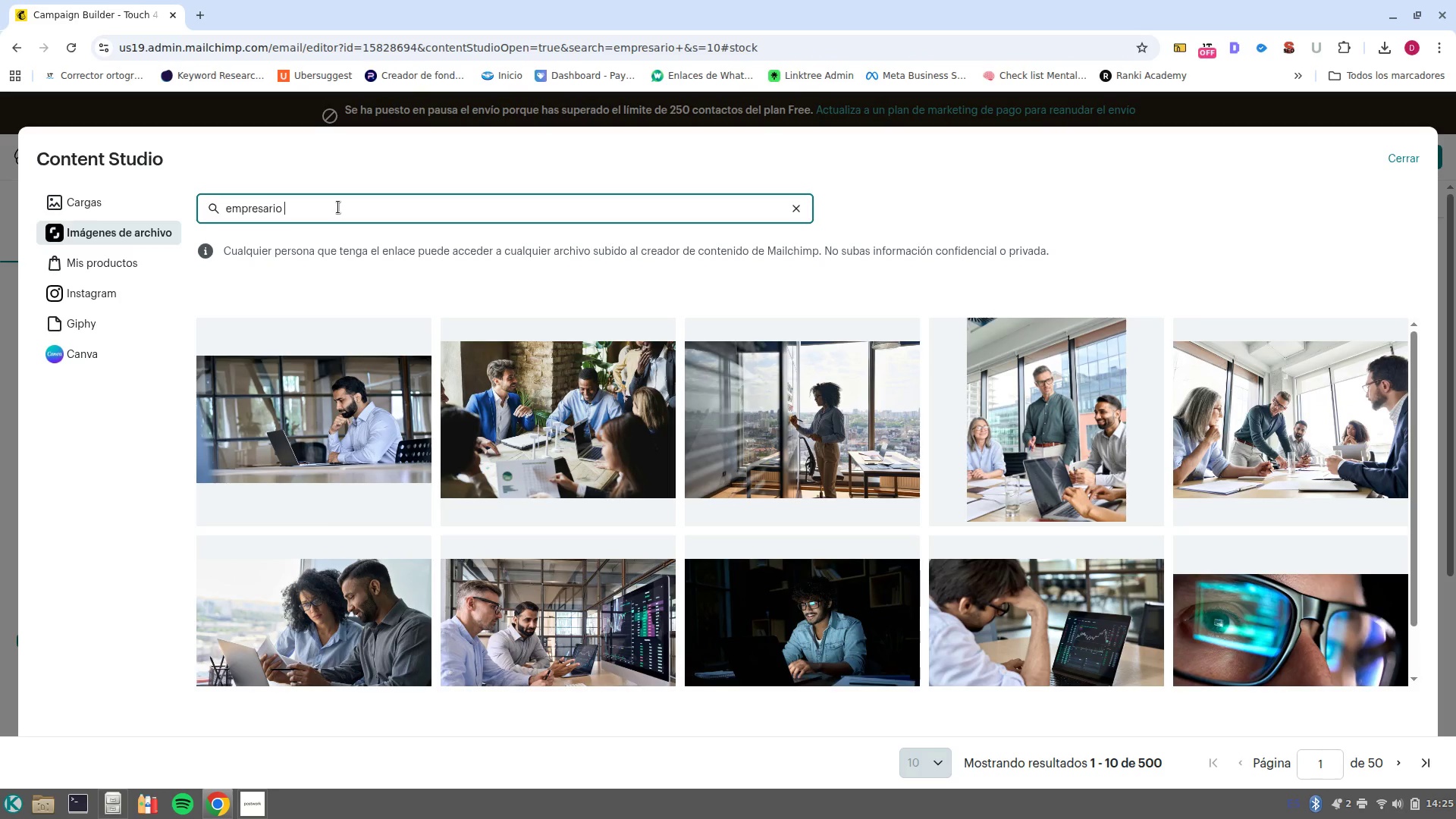 
wait(17.65)
 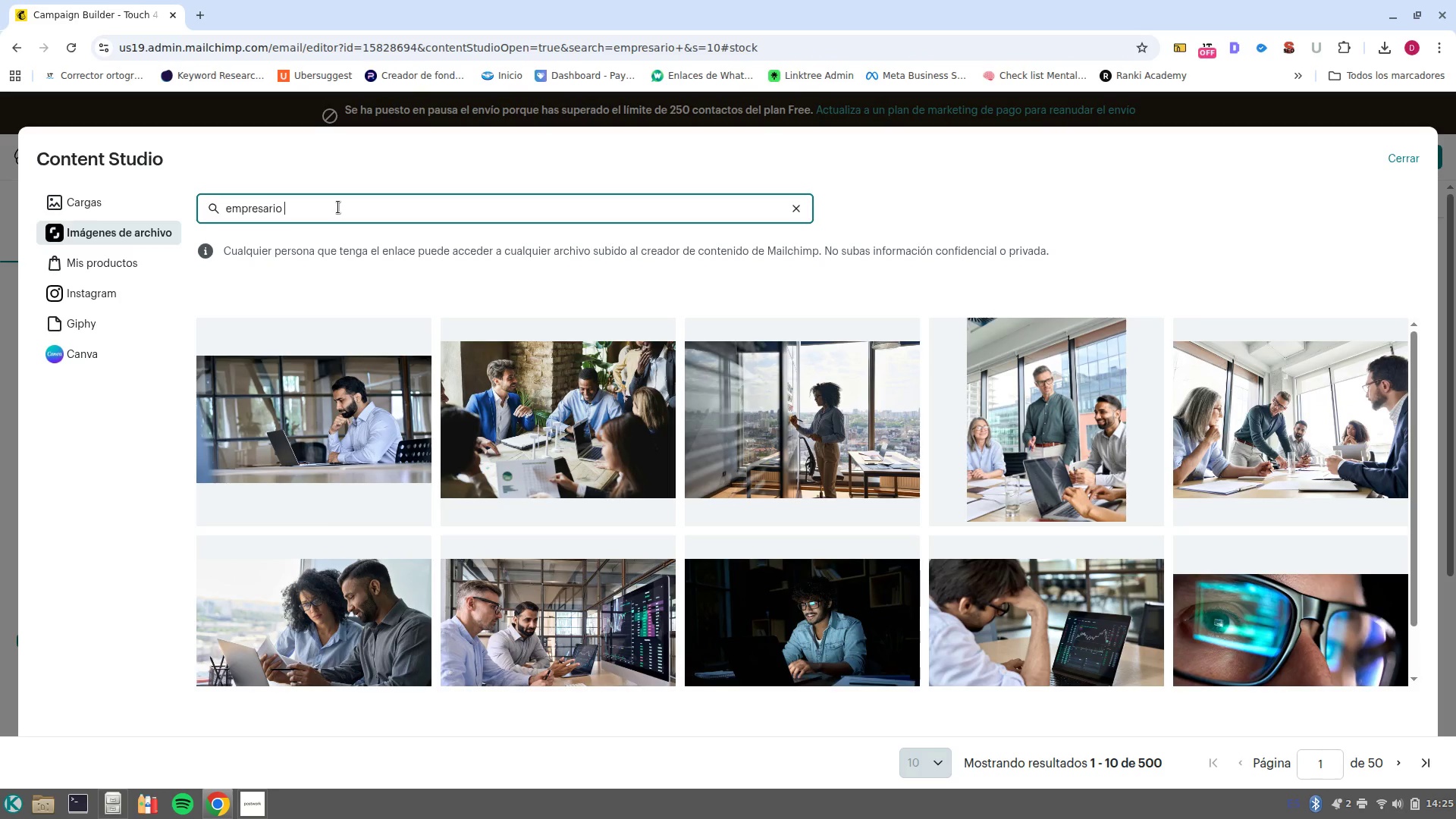 
left_click([601, 634])
 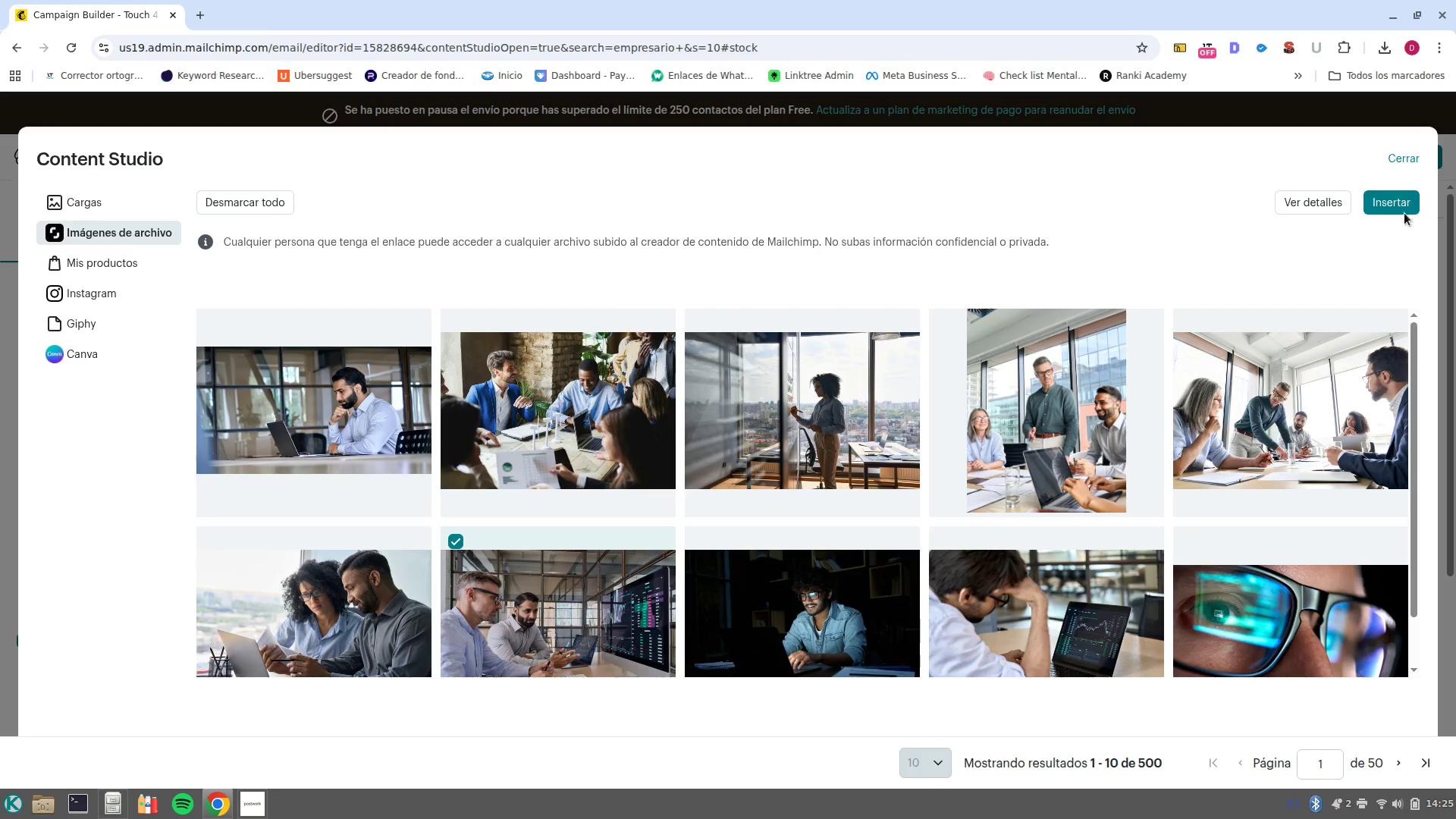 
left_click([1397, 201])
 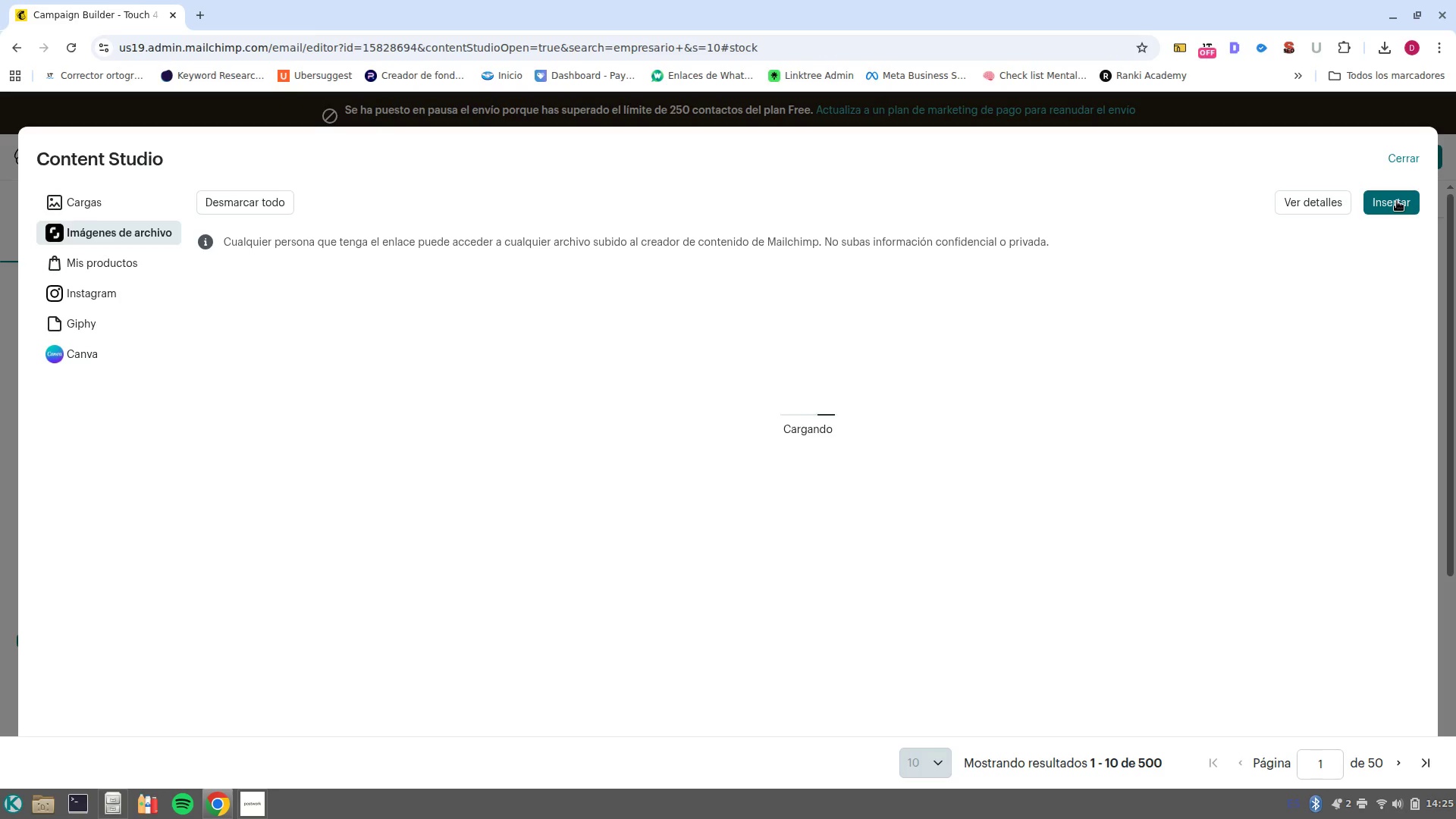 
wait(9.48)
 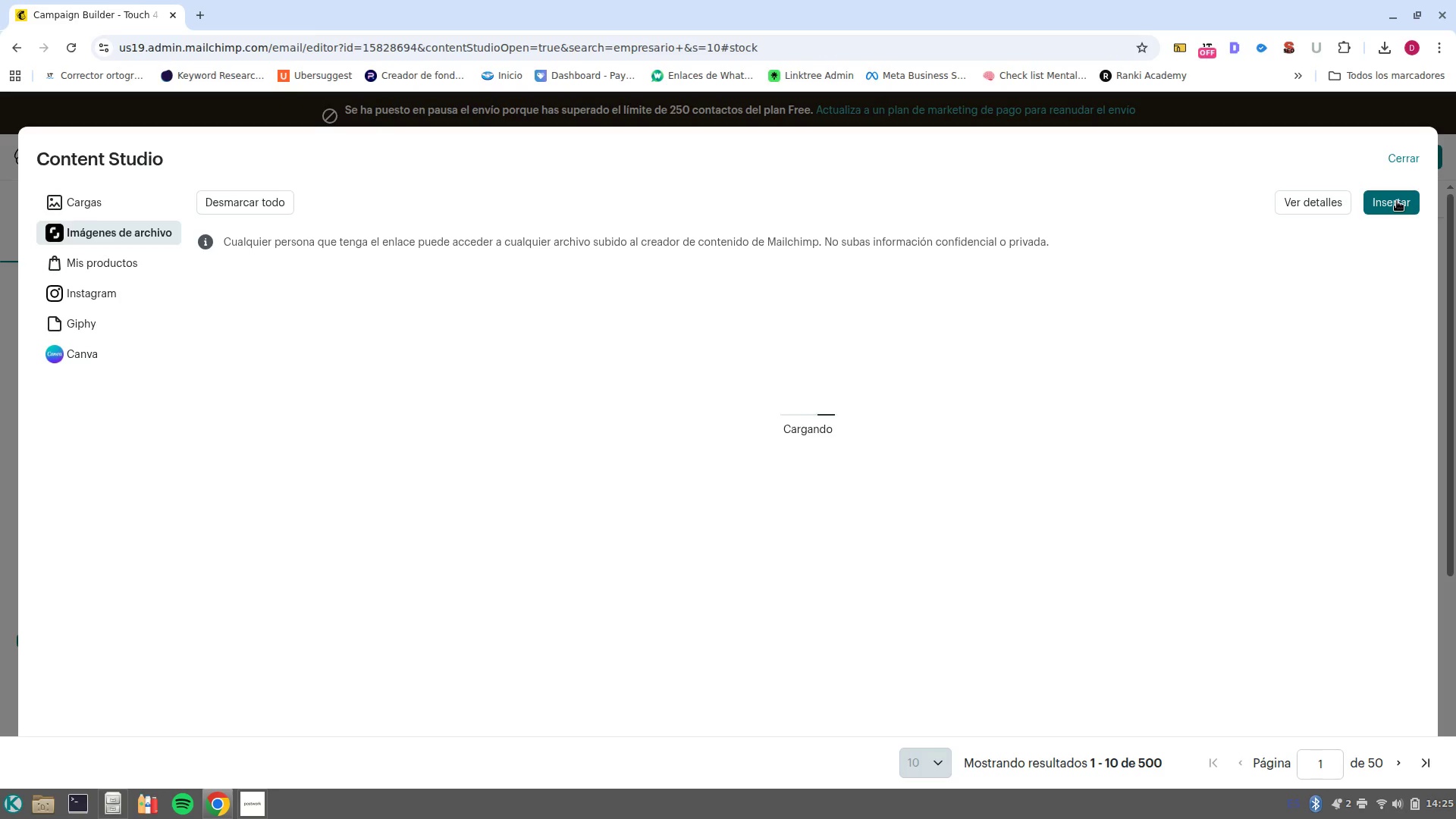 
scroll: coordinate [1047, 586], scroll_direction: down, amount: 2.0
 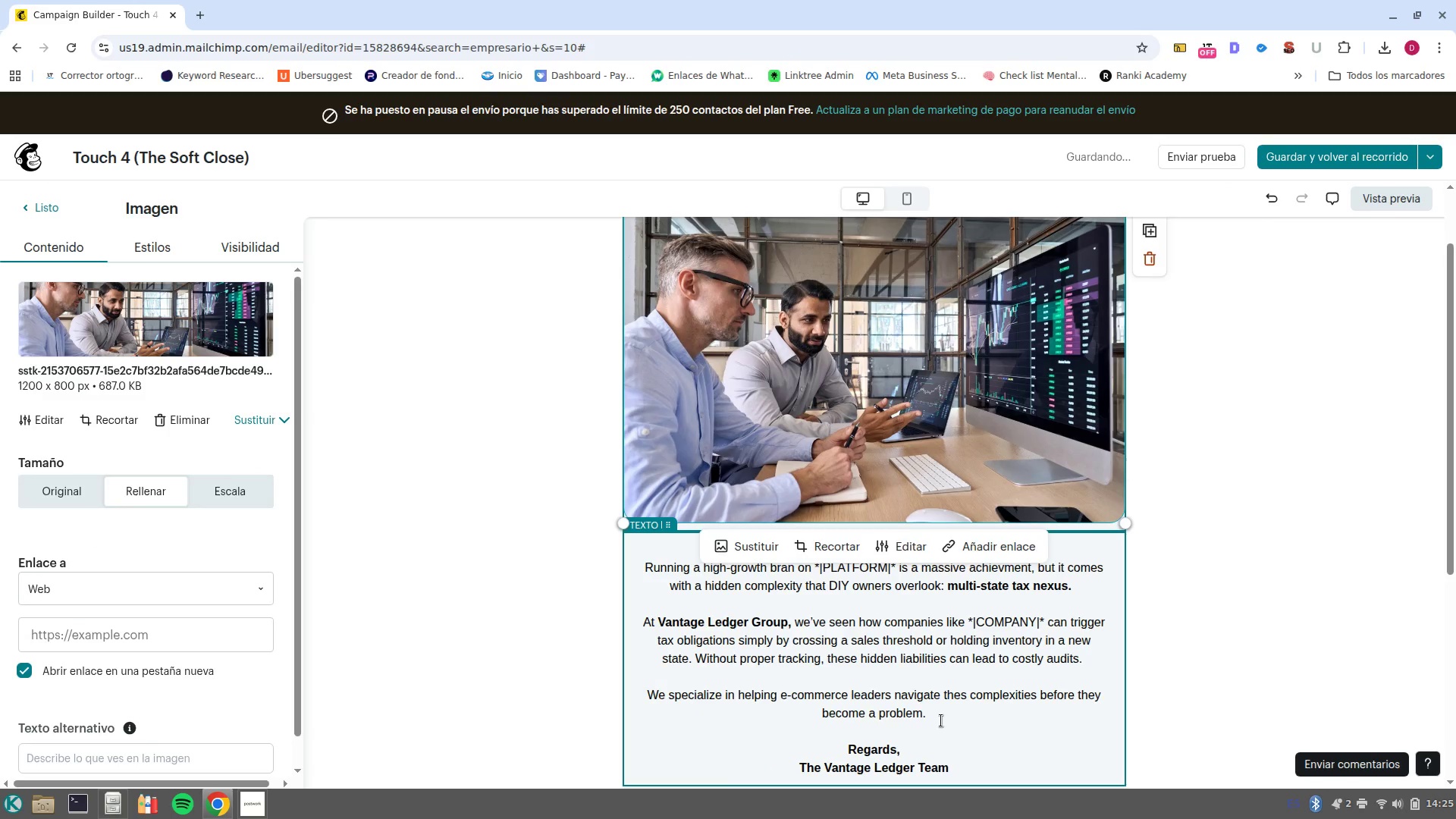 
left_click_drag(start_coordinate=[941, 720], to_coordinate=[636, 566])
 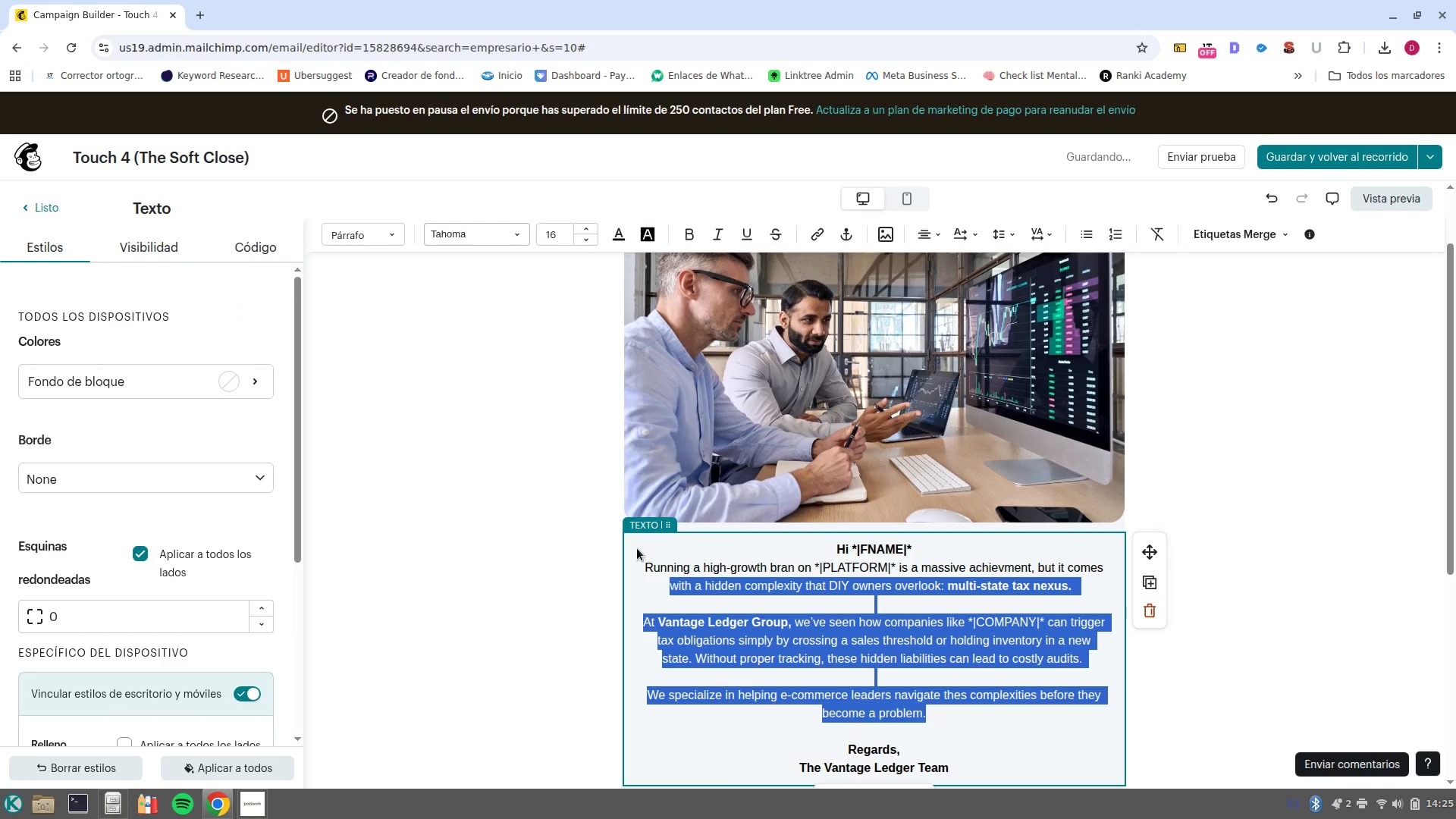 
type(We-ve )
 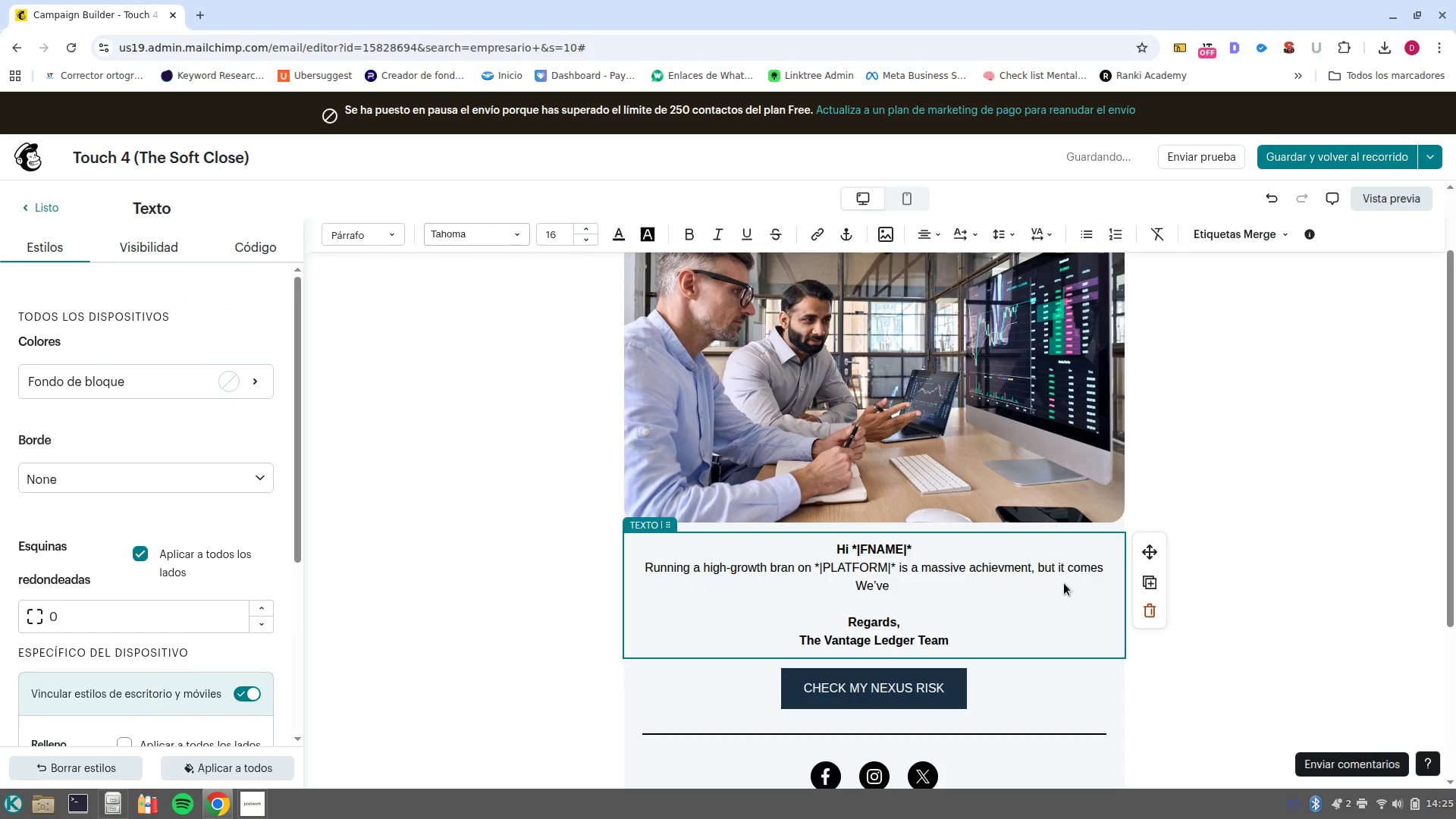 
left_click_drag(start_coordinate=[1111, 562], to_coordinate=[639, 573])
 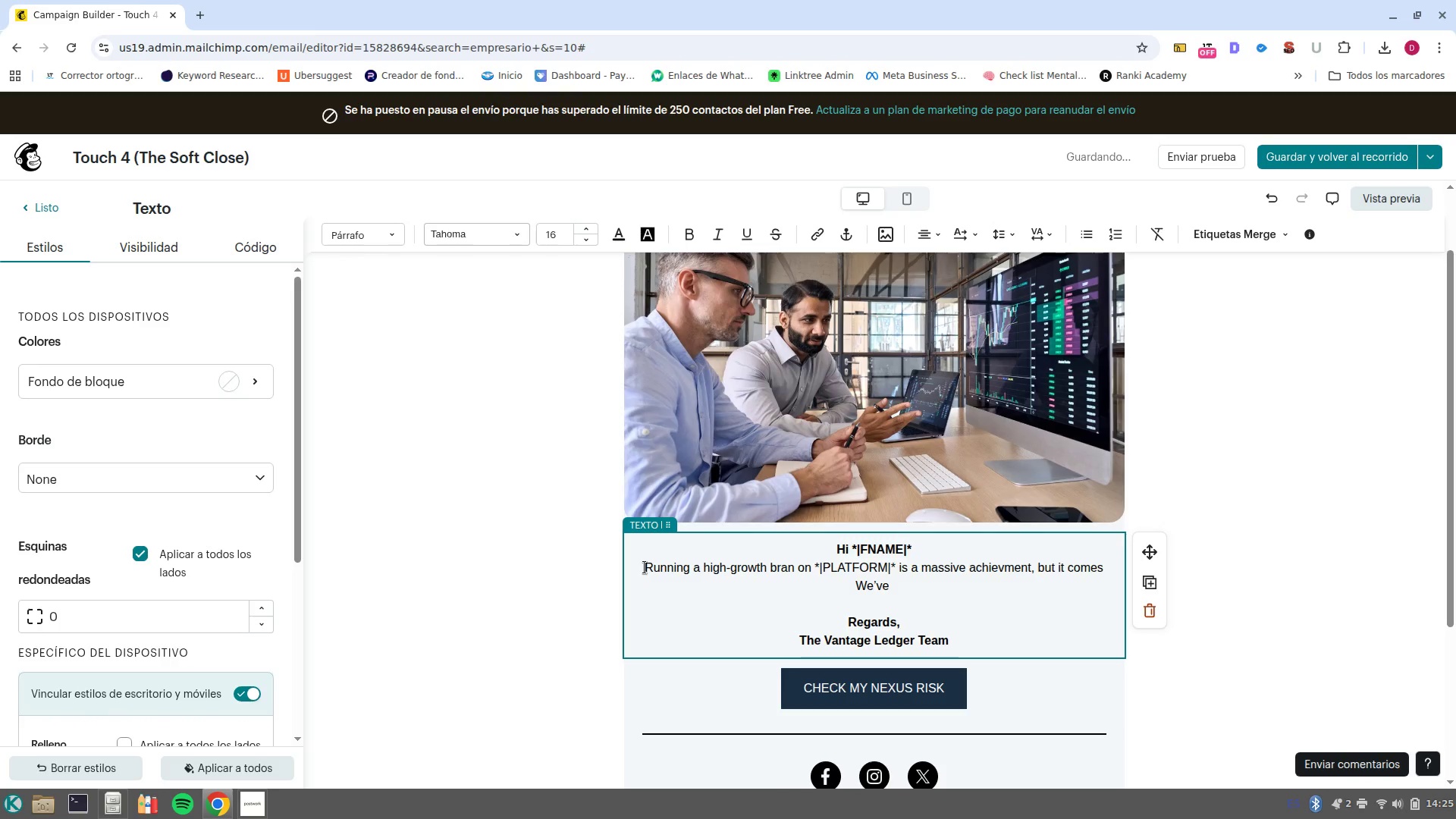 
left_click_drag(start_coordinate=[645, 567], to_coordinate=[1120, 563])
 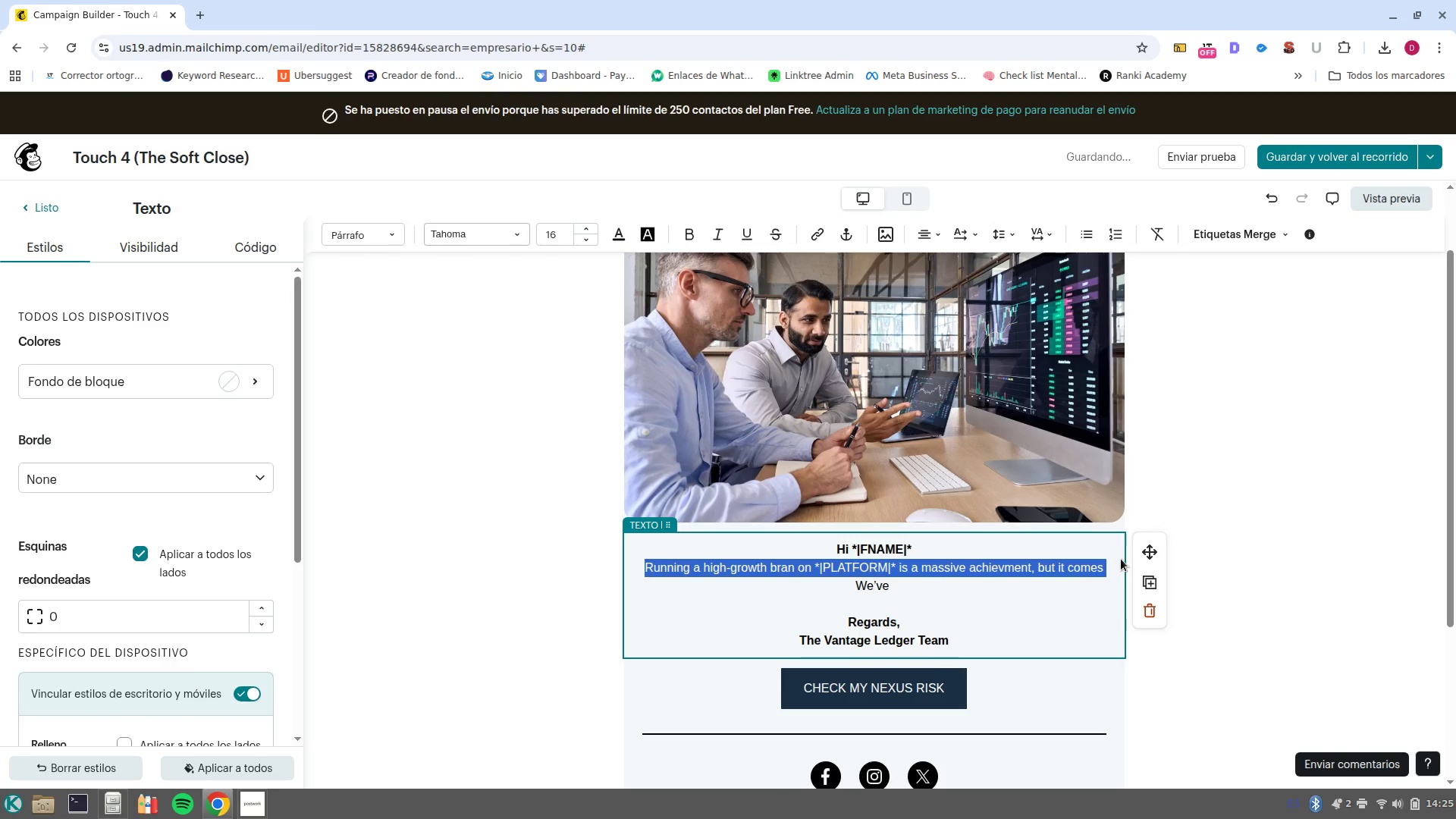 
key(Backspace)
 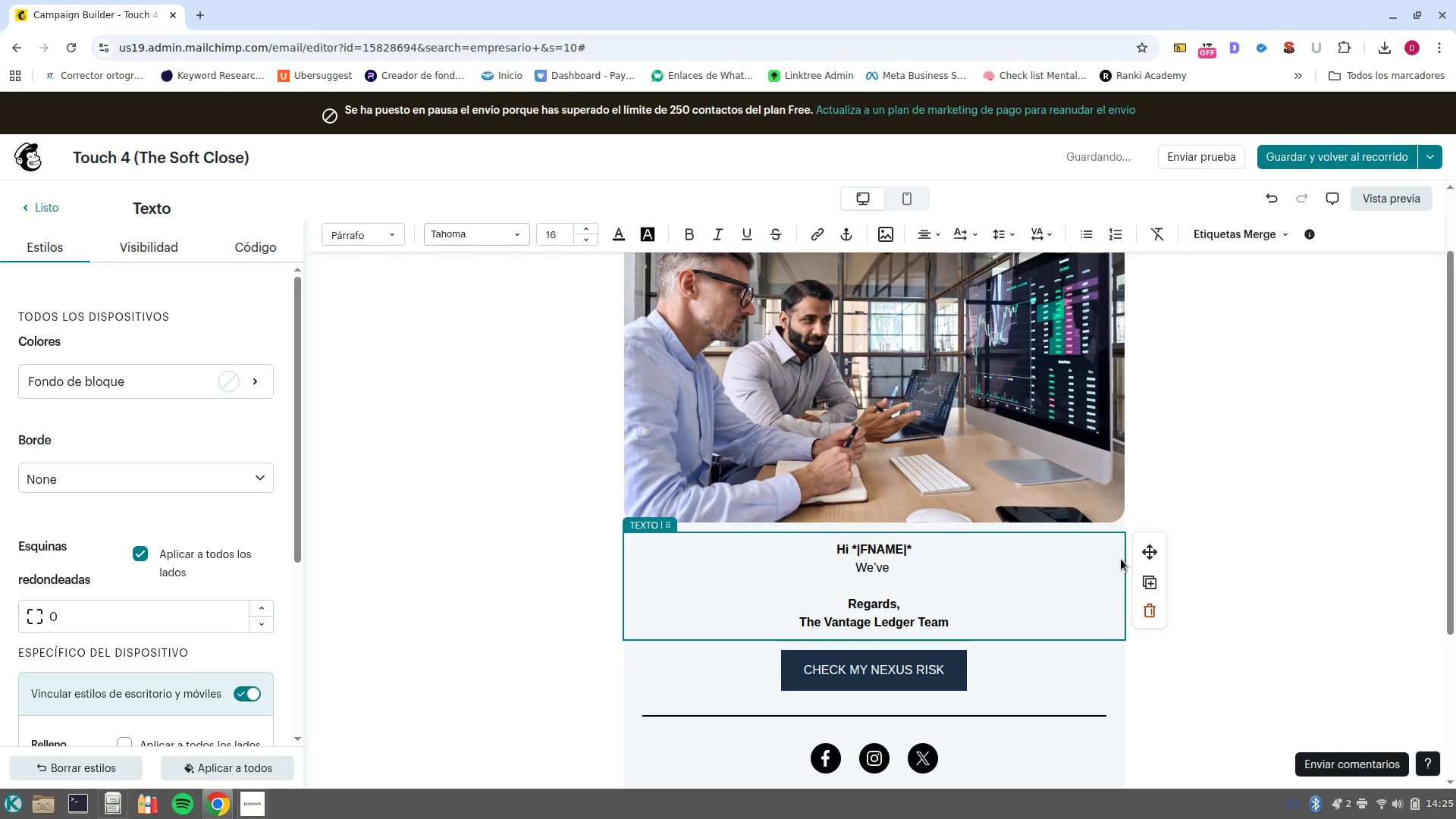 
key(Enter)
 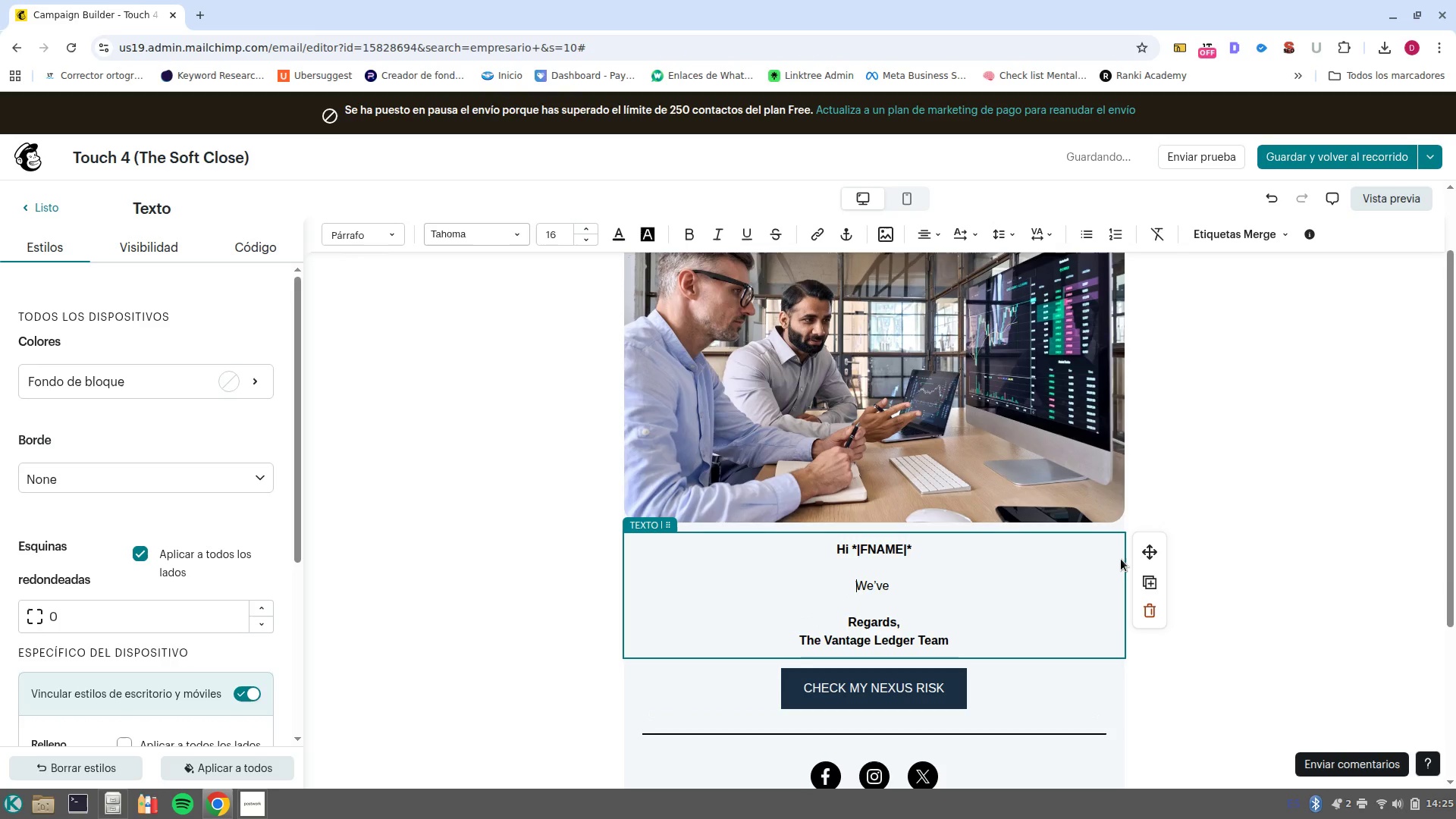 
key(Control+ArrowRight)
 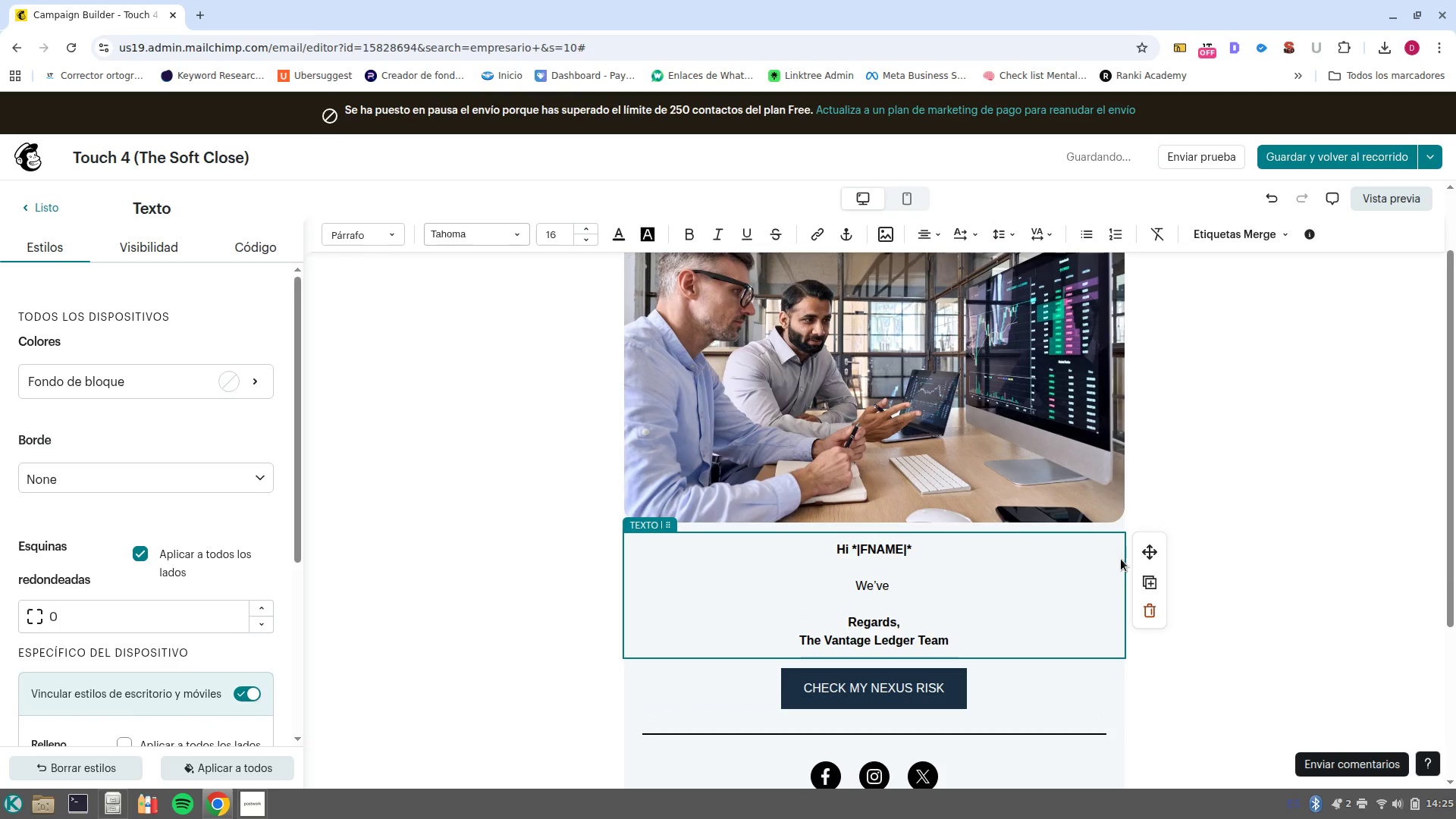 
type( covered a lot over the past few days from )
key(Backspace)
key(Backspace)
key(Backspace)
type(om hidden nexus liabilities to inventory reconciliation for )
 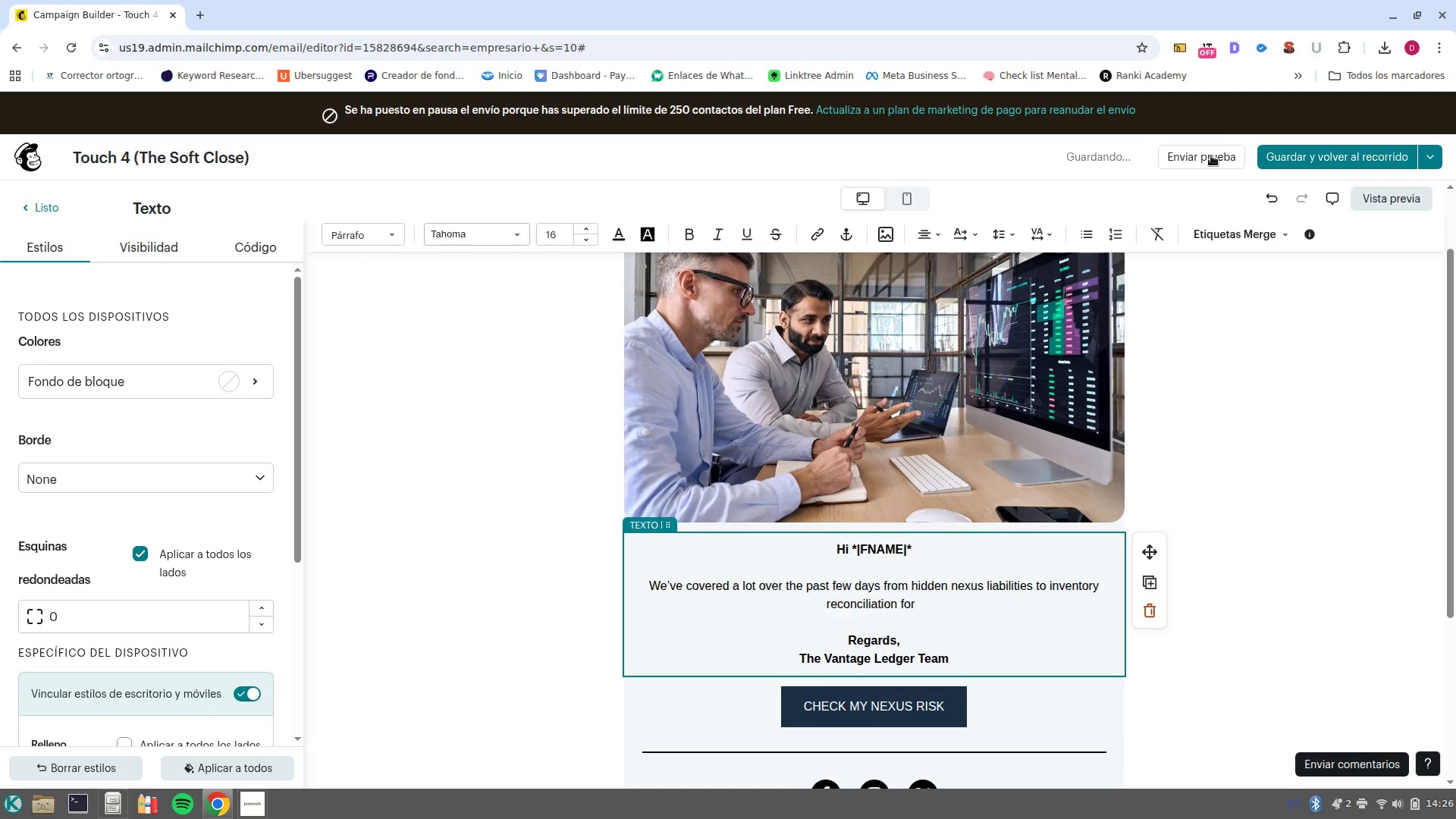 
left_click([1224, 241])
 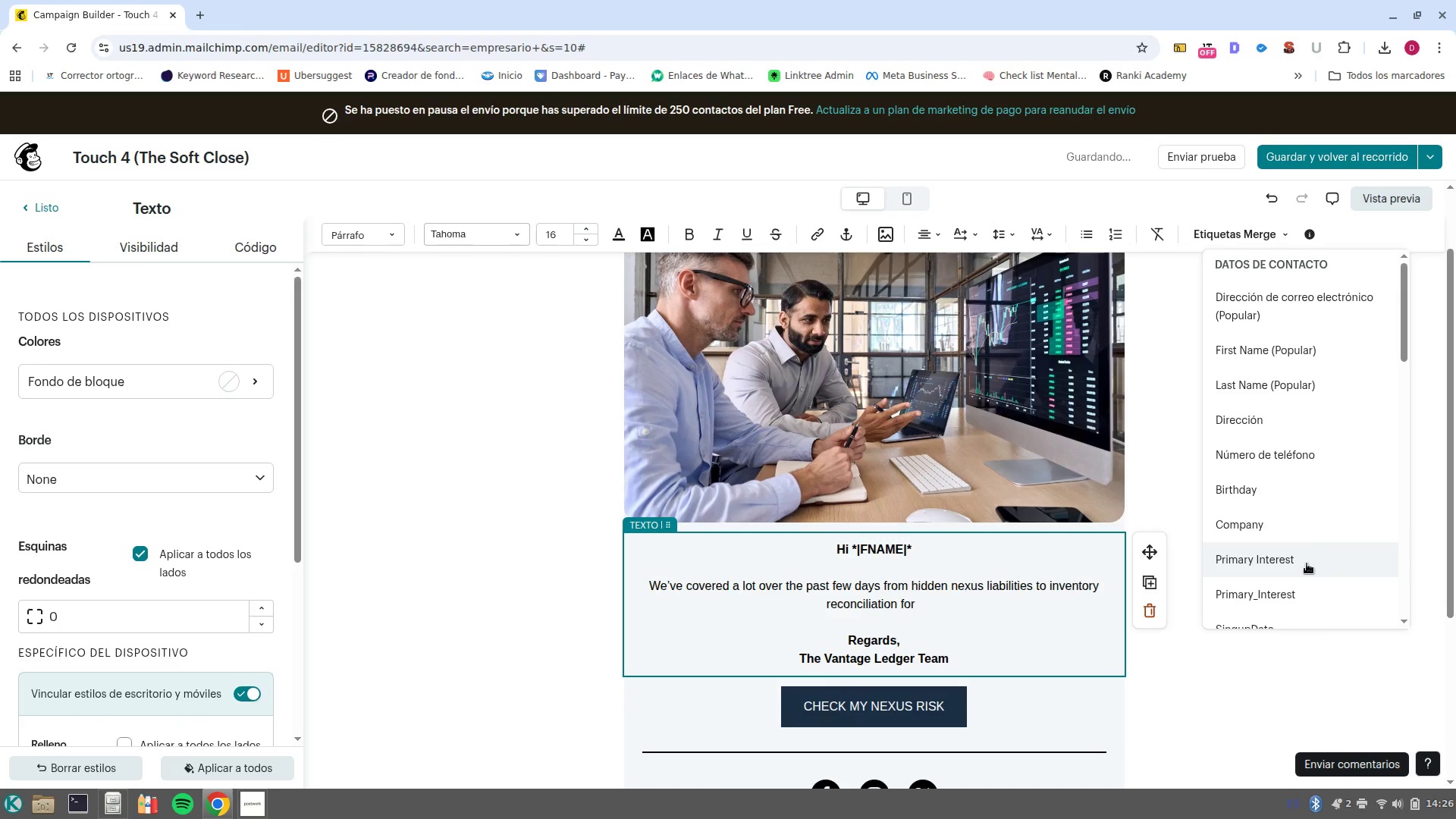 
scroll: coordinate [1305, 608], scroll_direction: down, amount: 1.0
 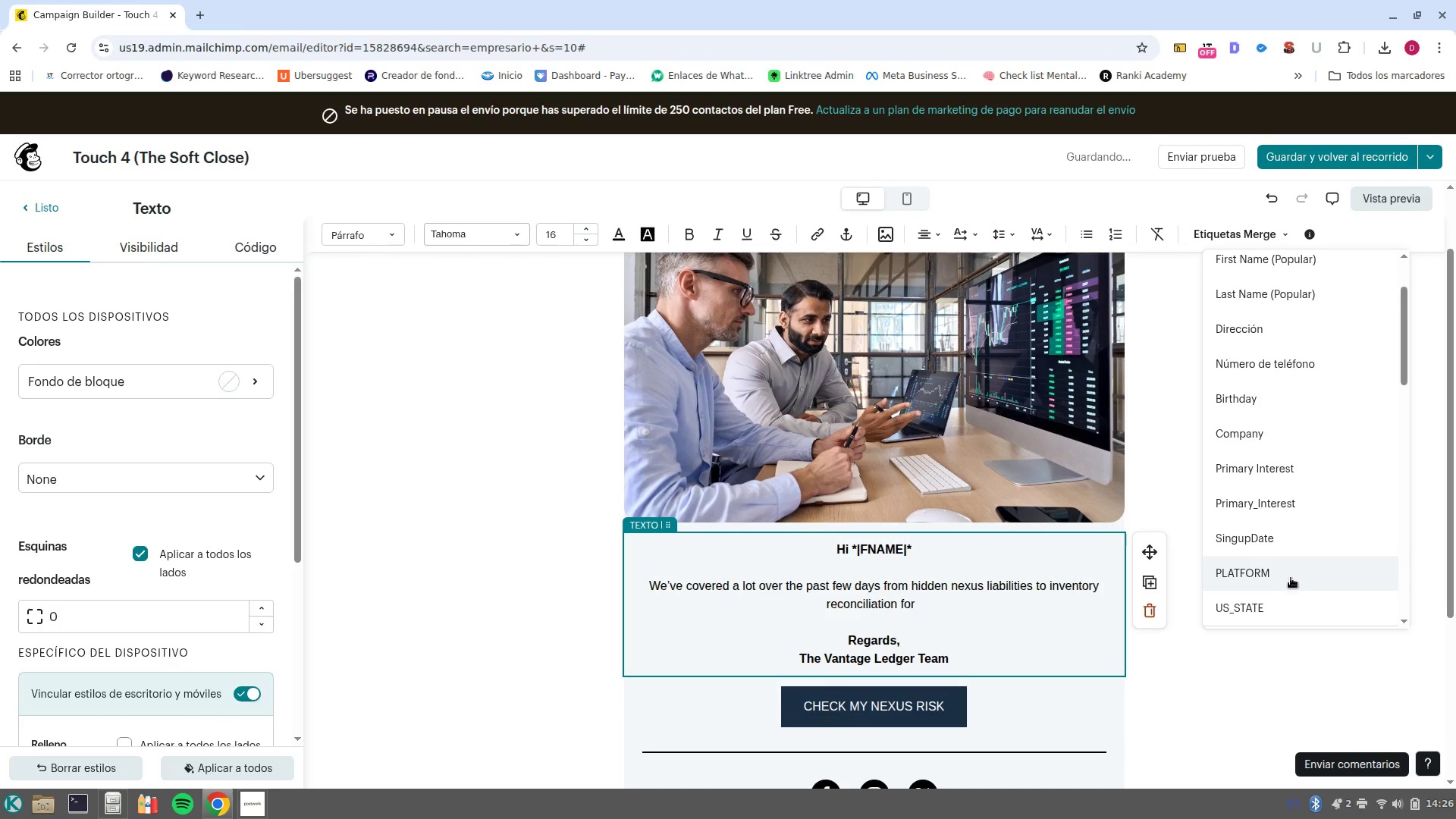 
left_click([1291, 578])
 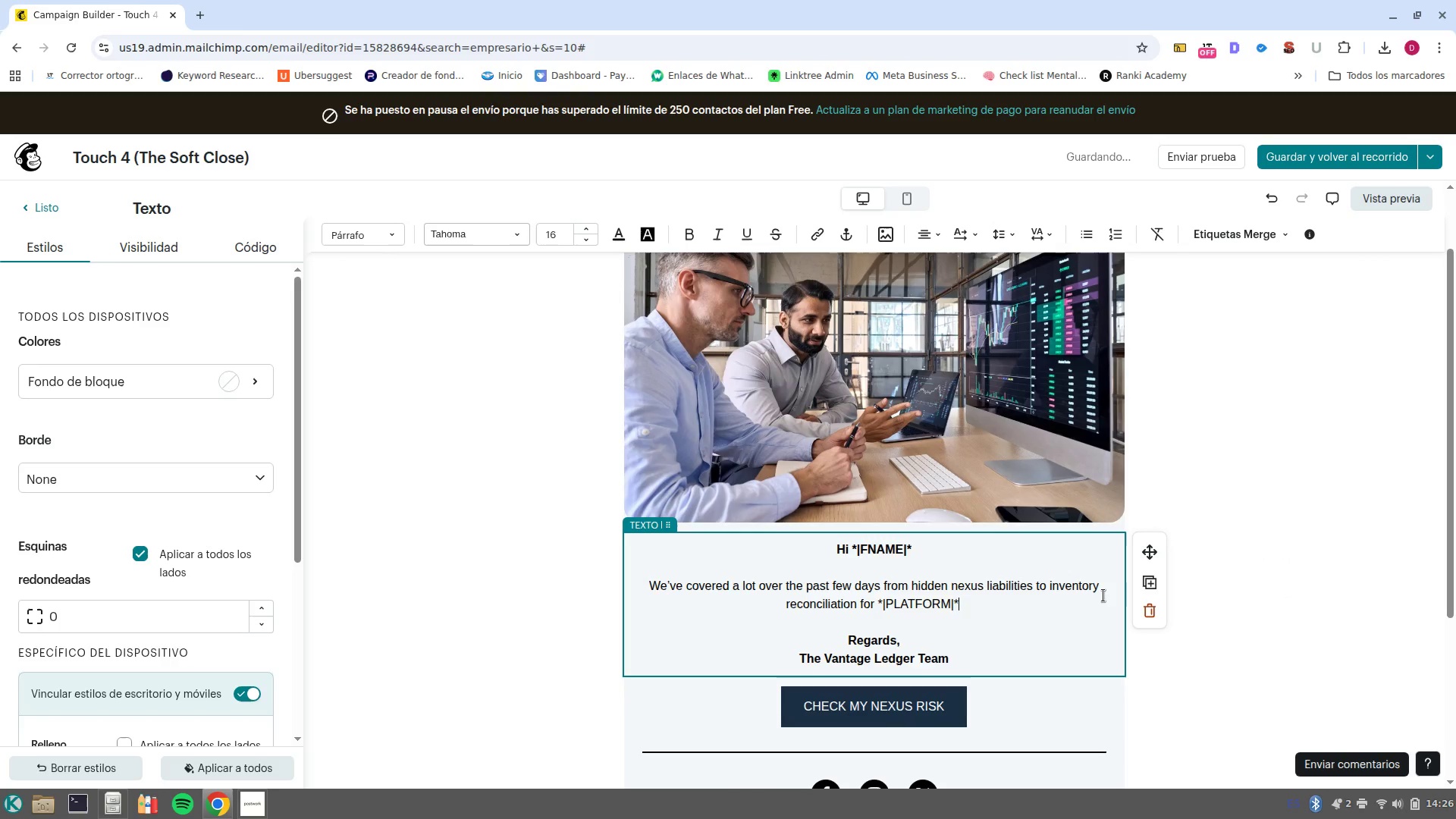 
type( sellers. )
 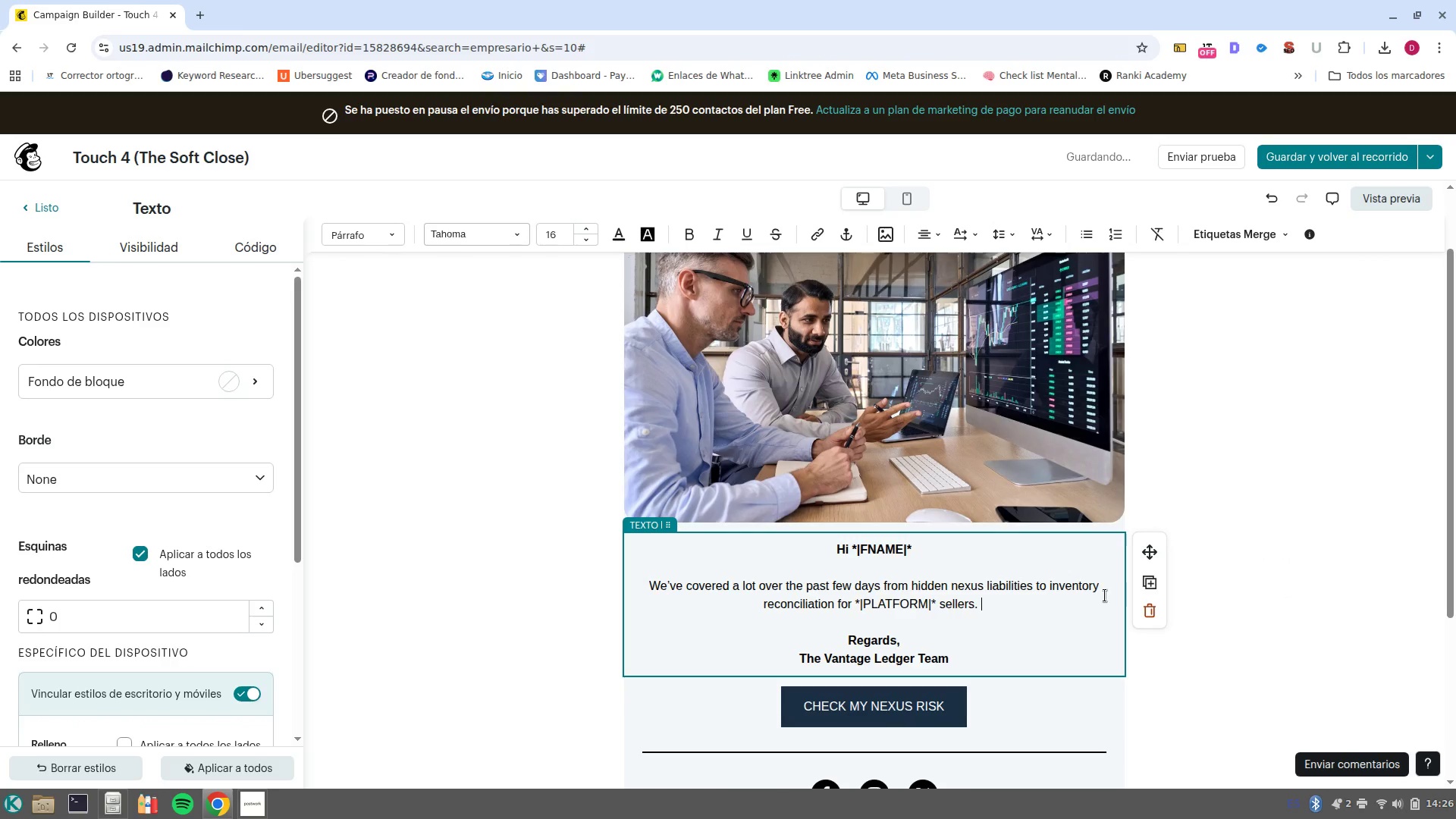 
key(Enter)
 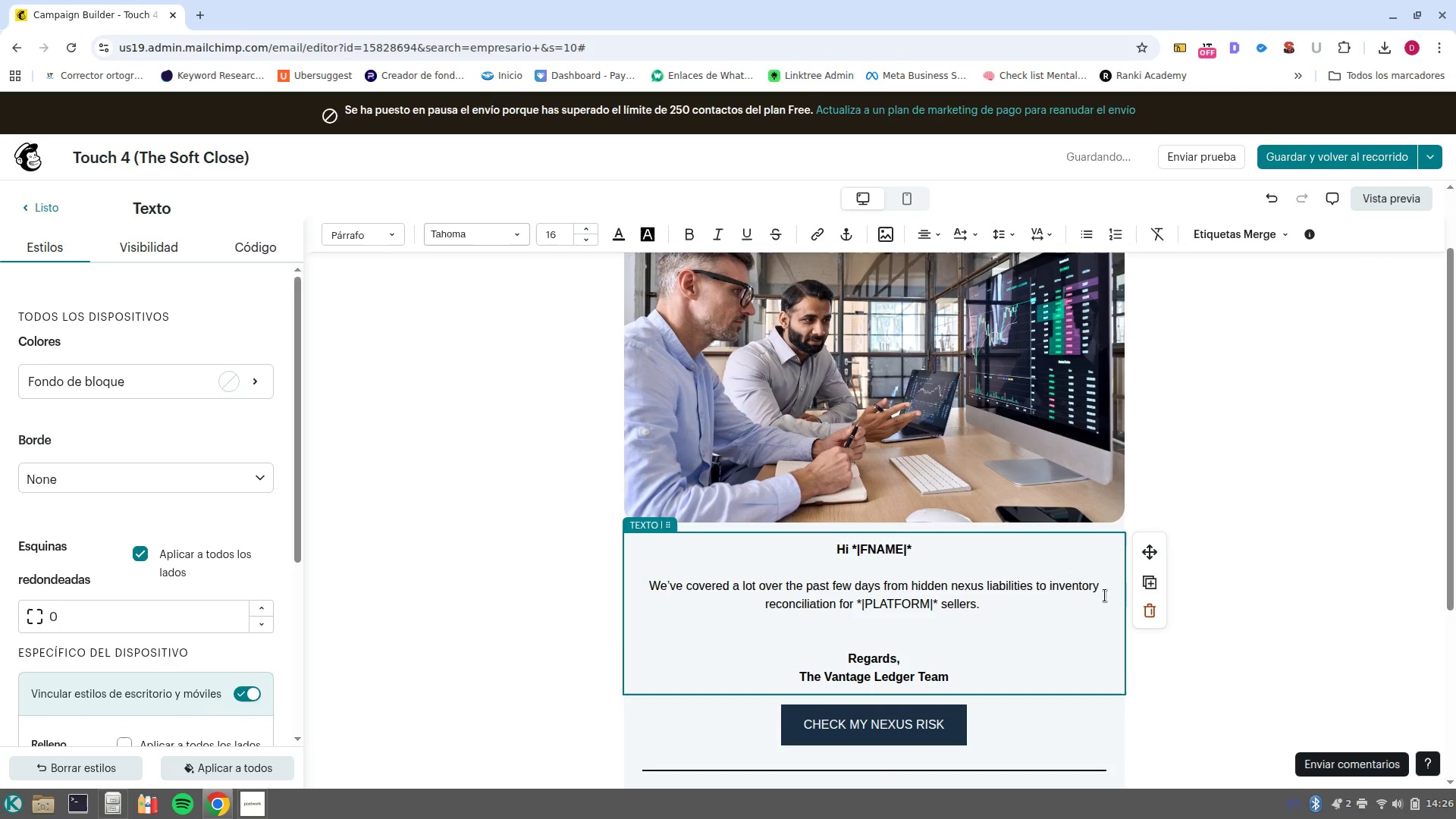 
key(Enter)
 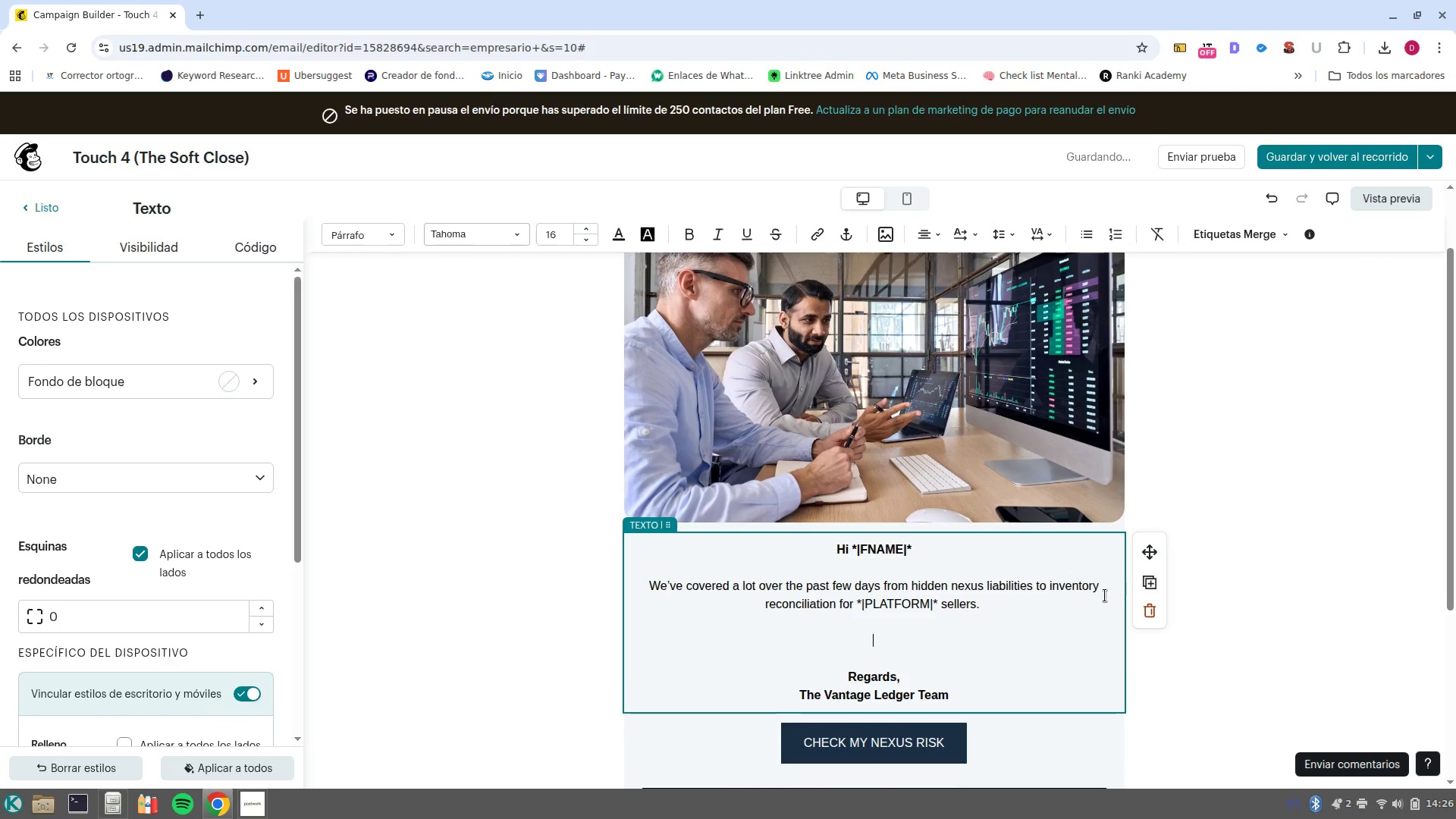 
type(At)
 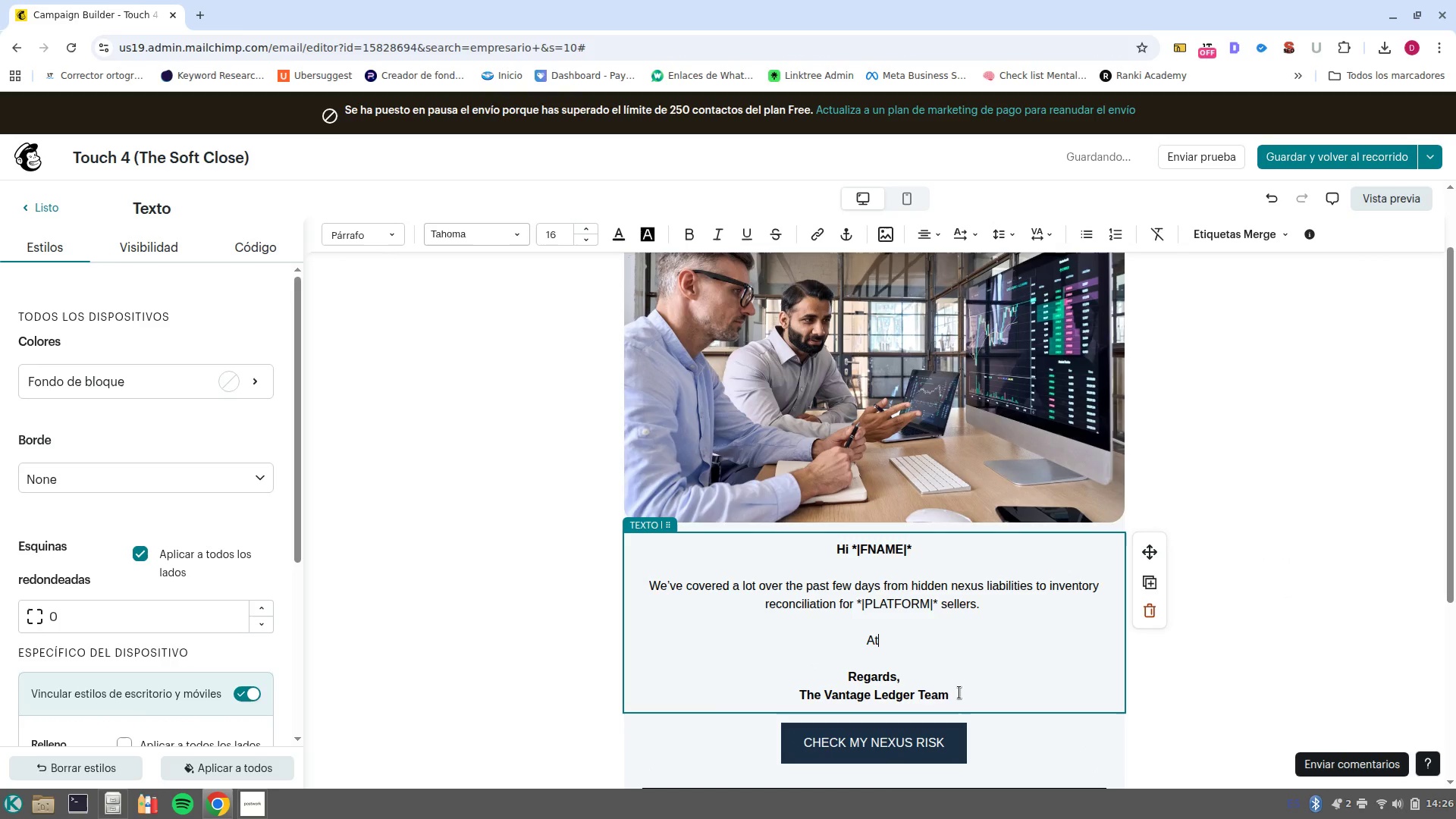 
key(Space)
 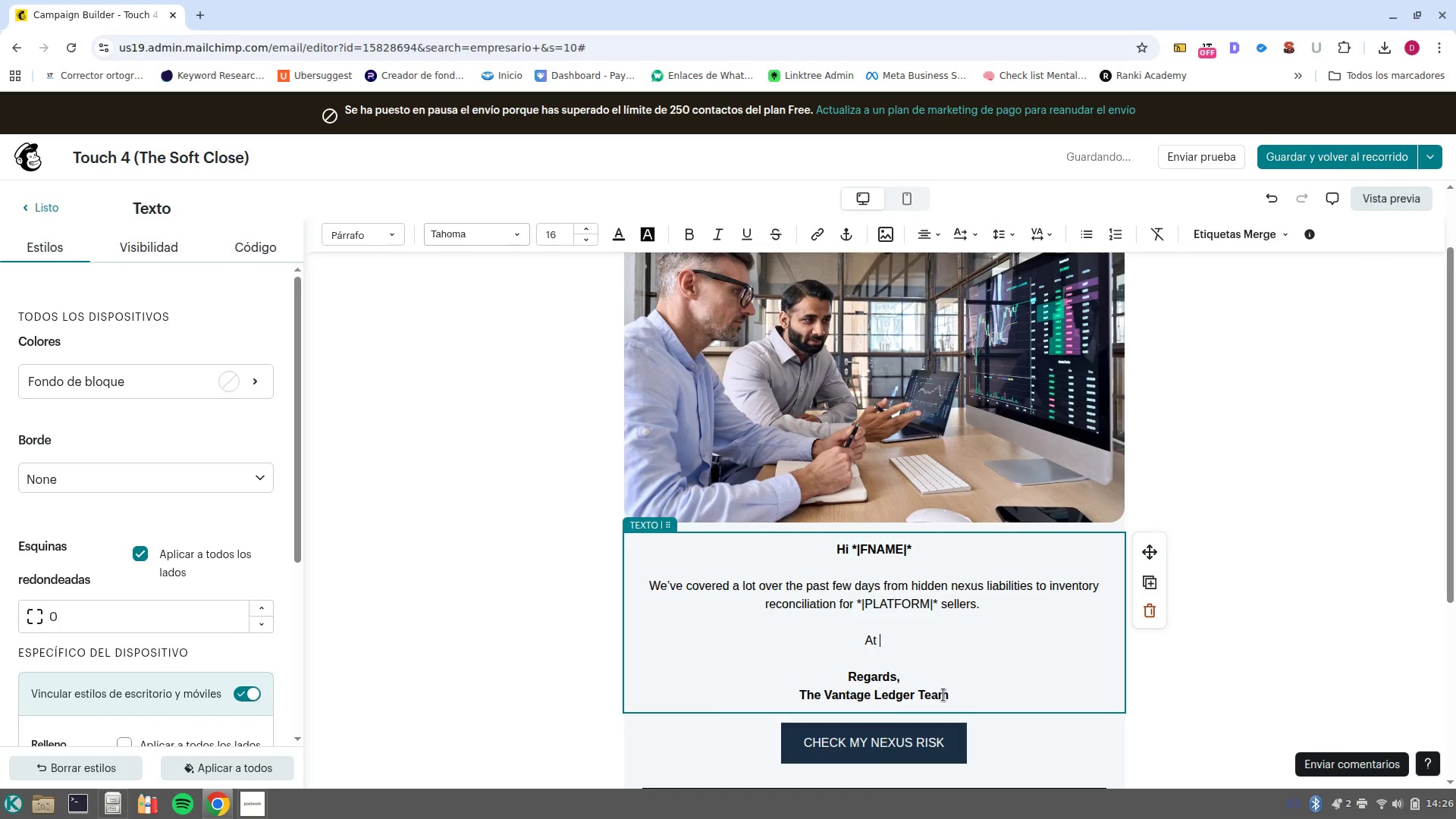 
left_click_drag(start_coordinate=[958, 691], to_coordinate=[827, 695])
 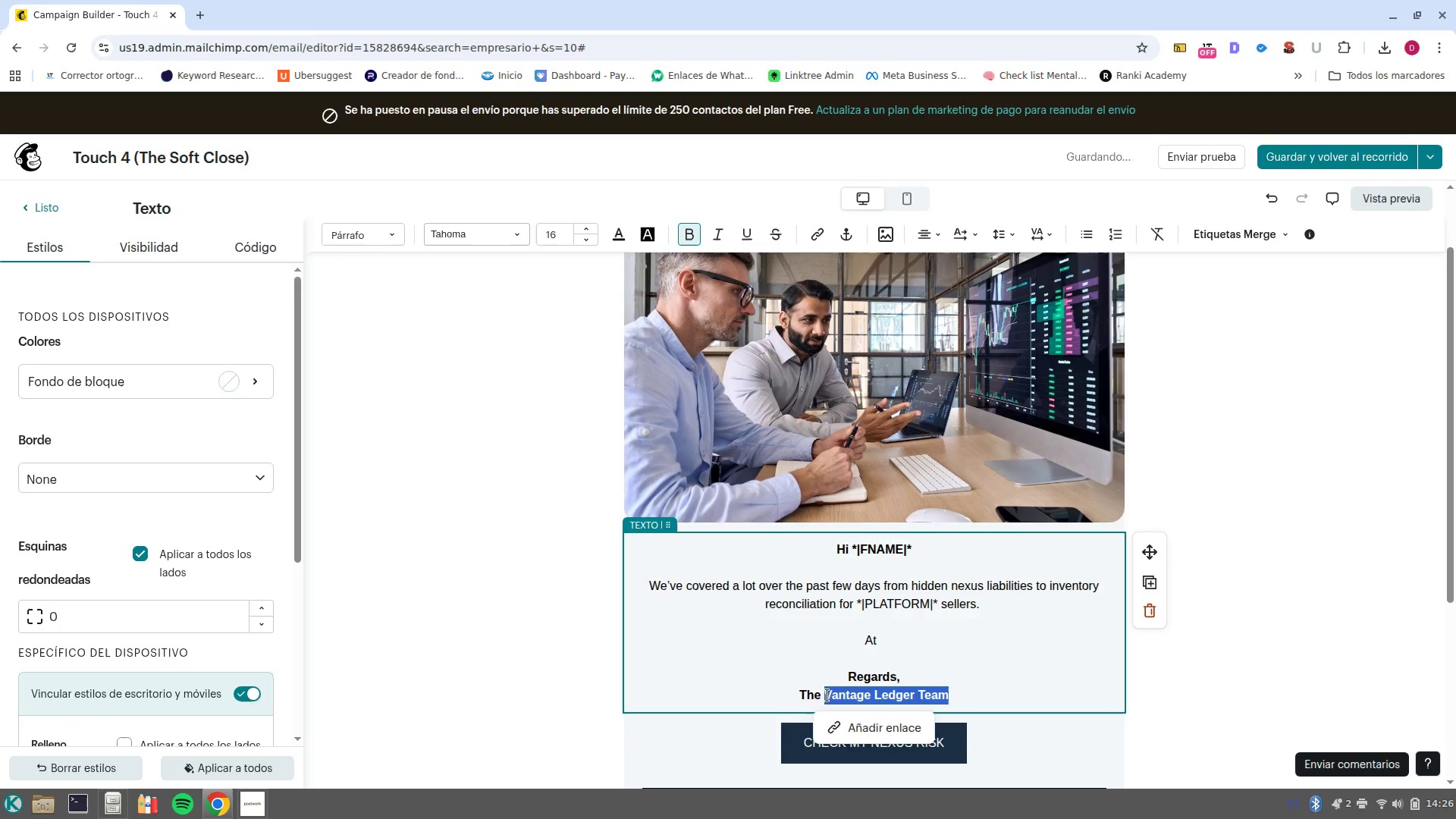 
key(Control+C)
 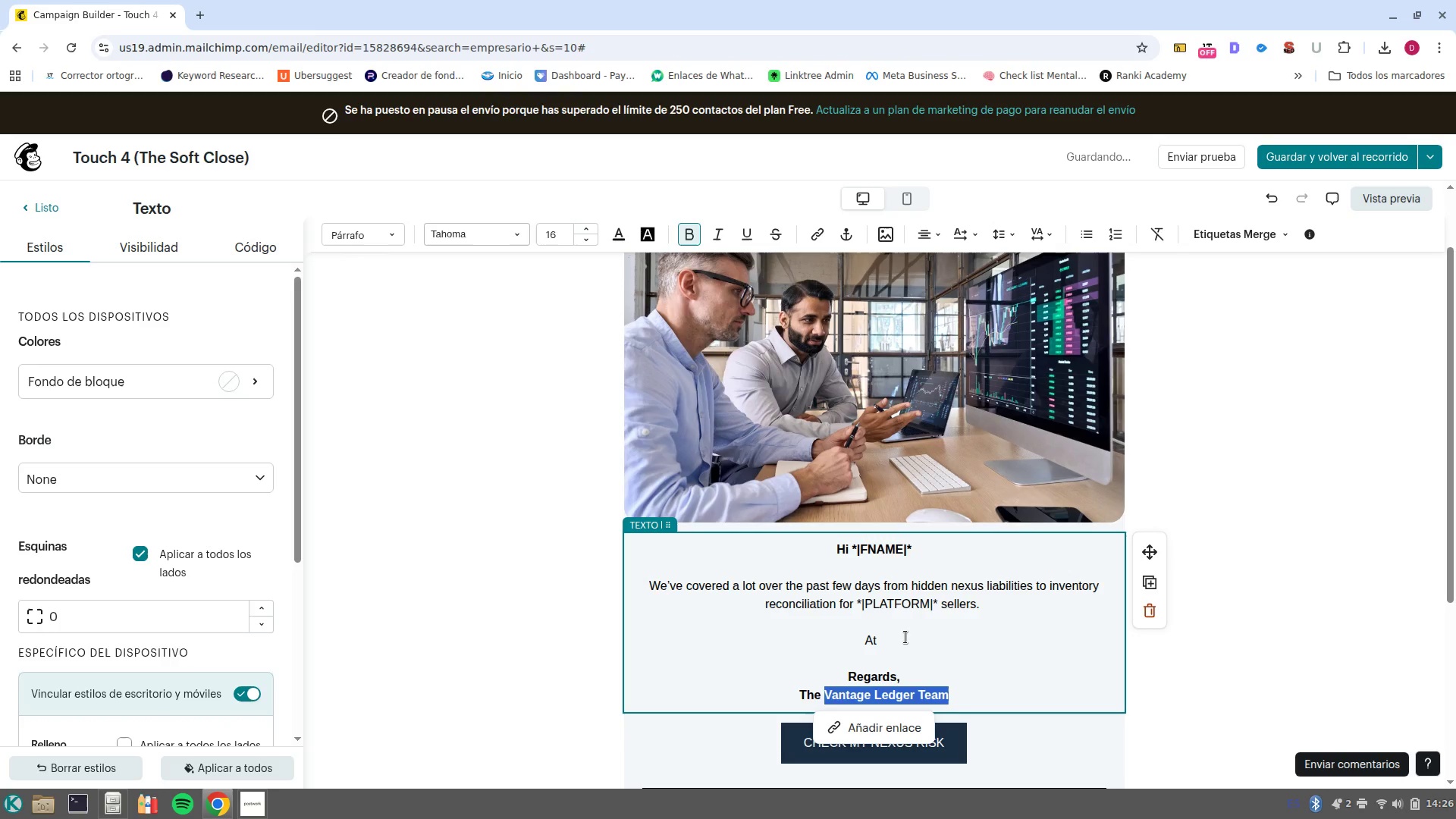 
left_click([905, 637])
 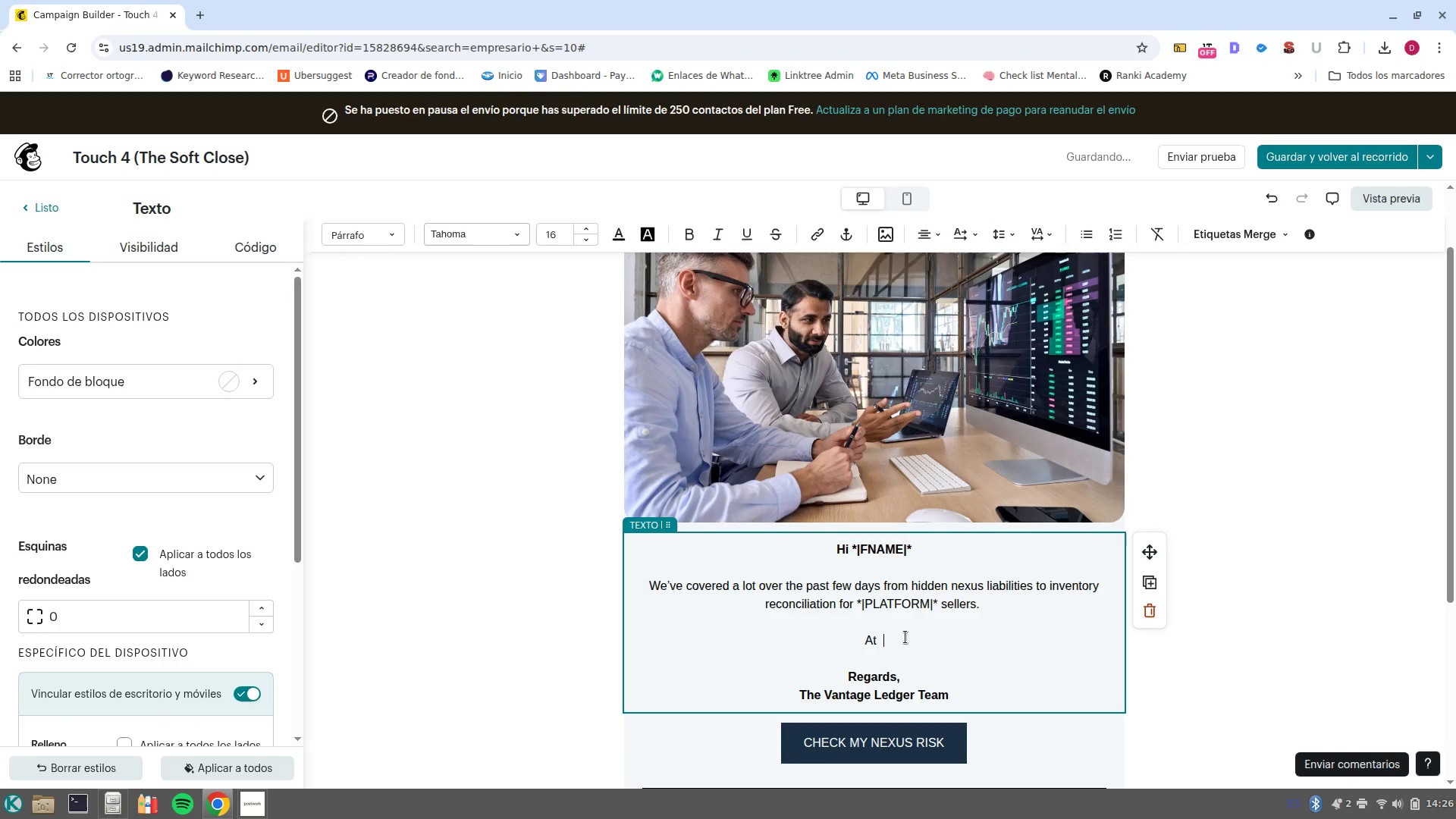 
key(Control+V)
 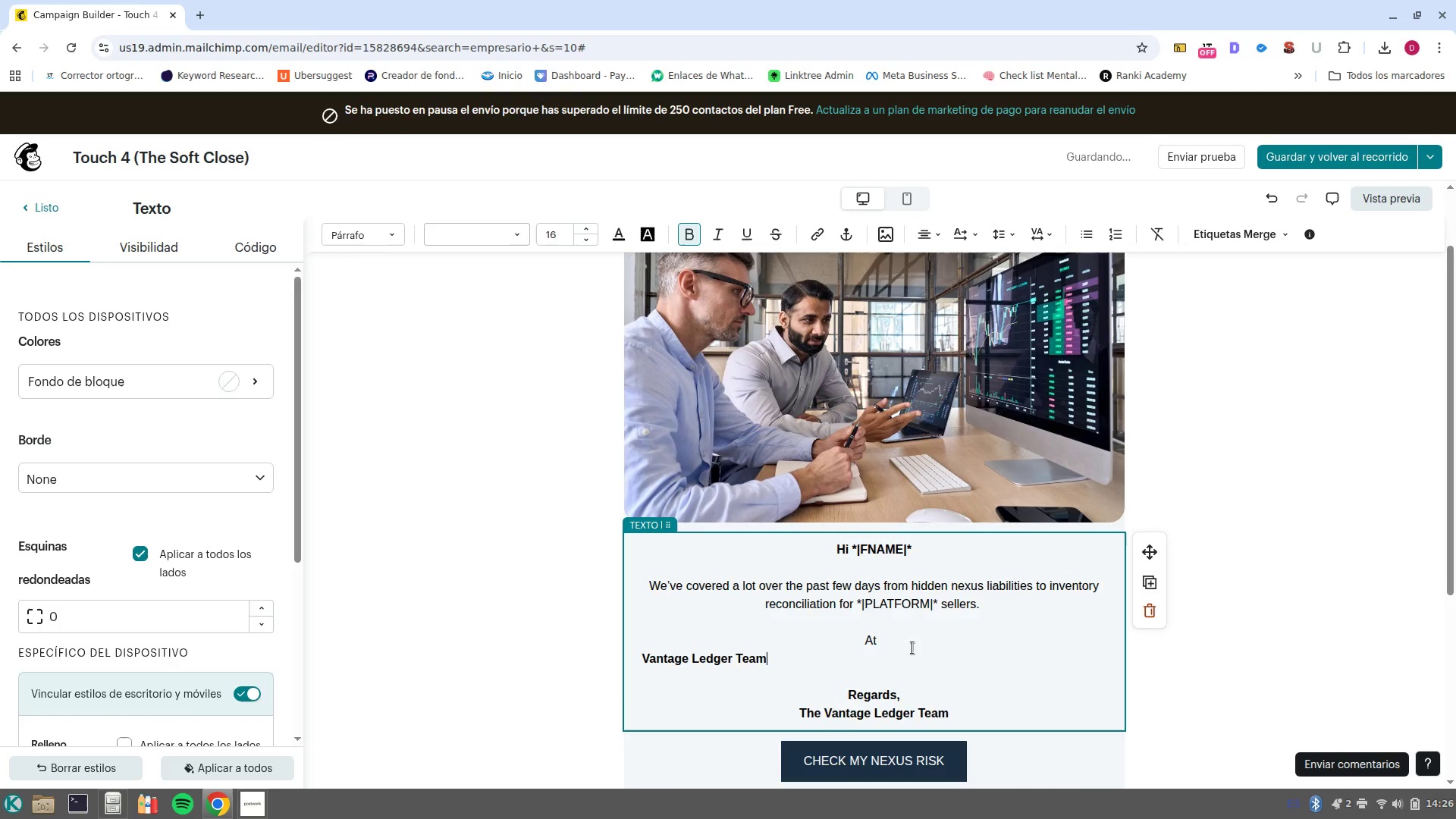 
key(Control+Z)
 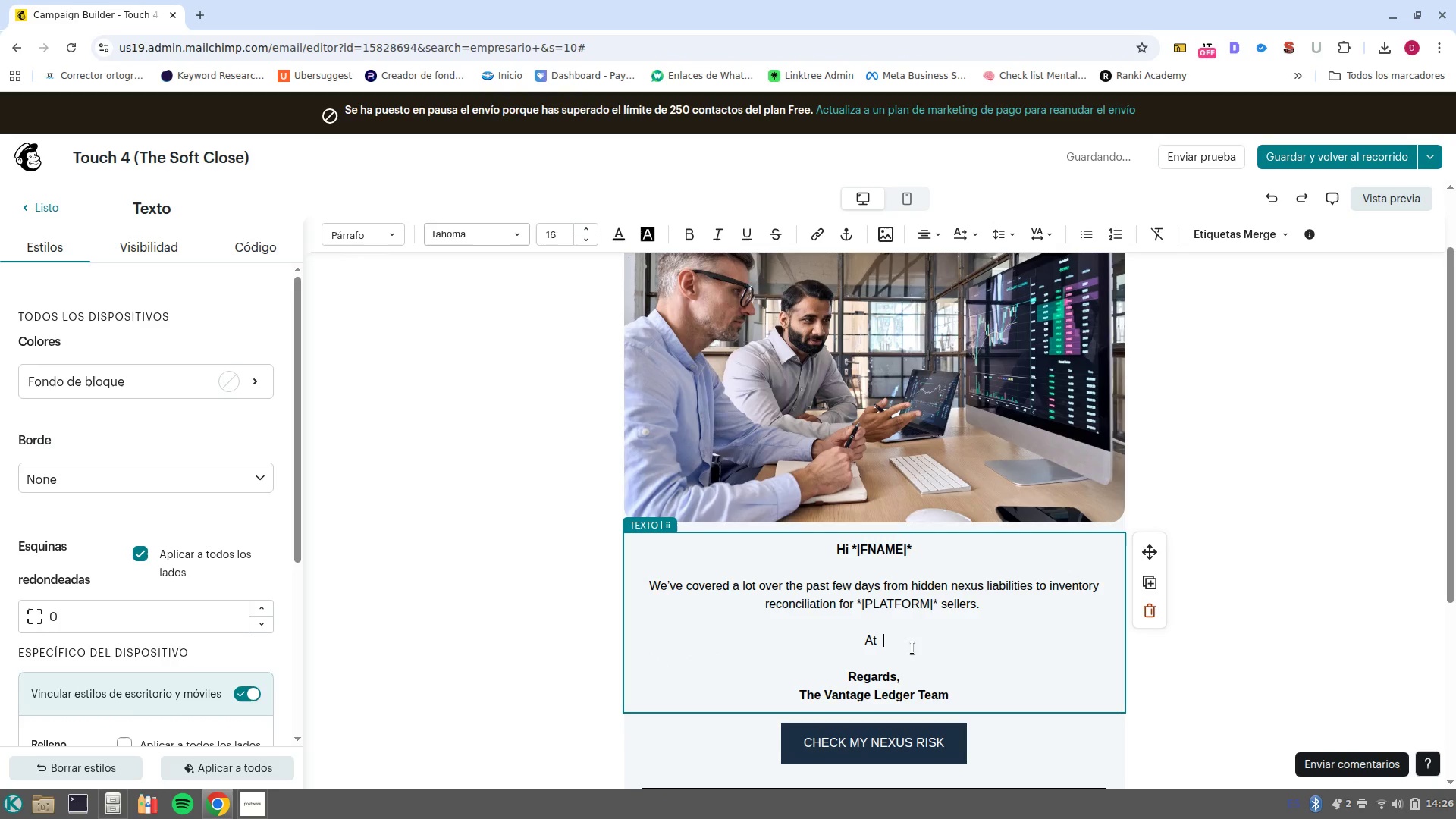 
key(Control+Shift+V)
 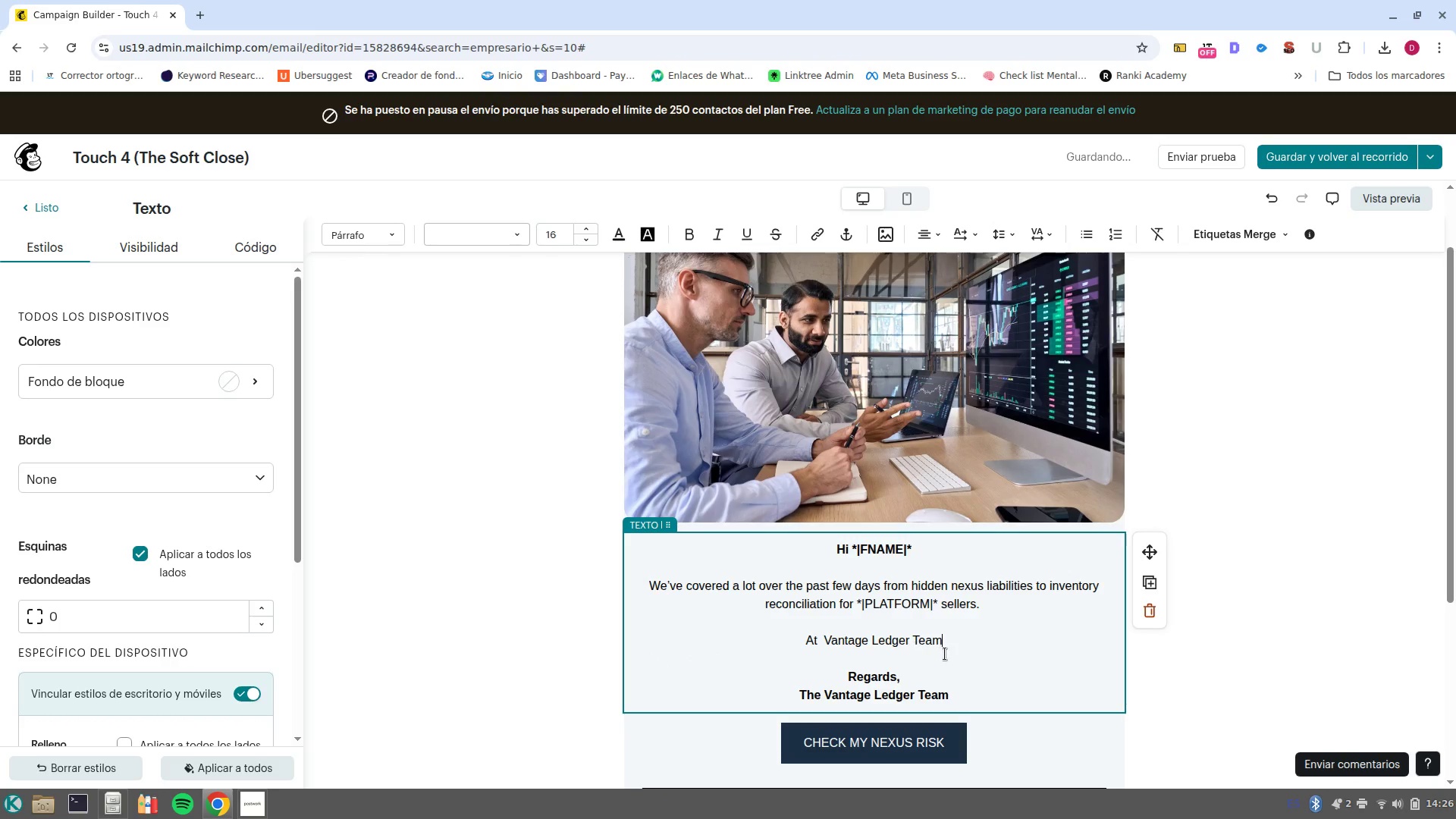 
left_click_drag(start_coordinate=[945, 654], to_coordinate=[817, 636])
 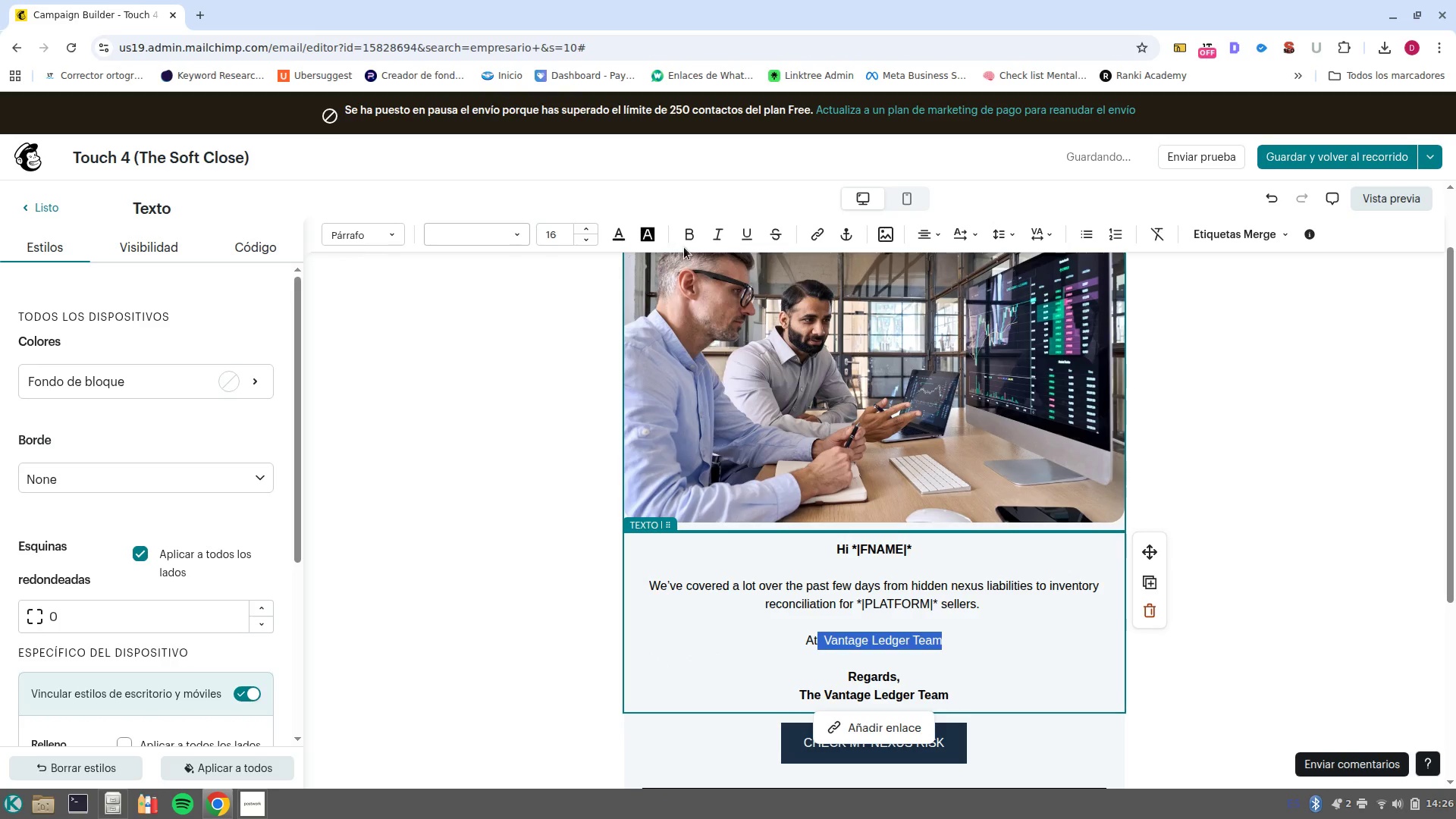 
left_click([685, 237])
 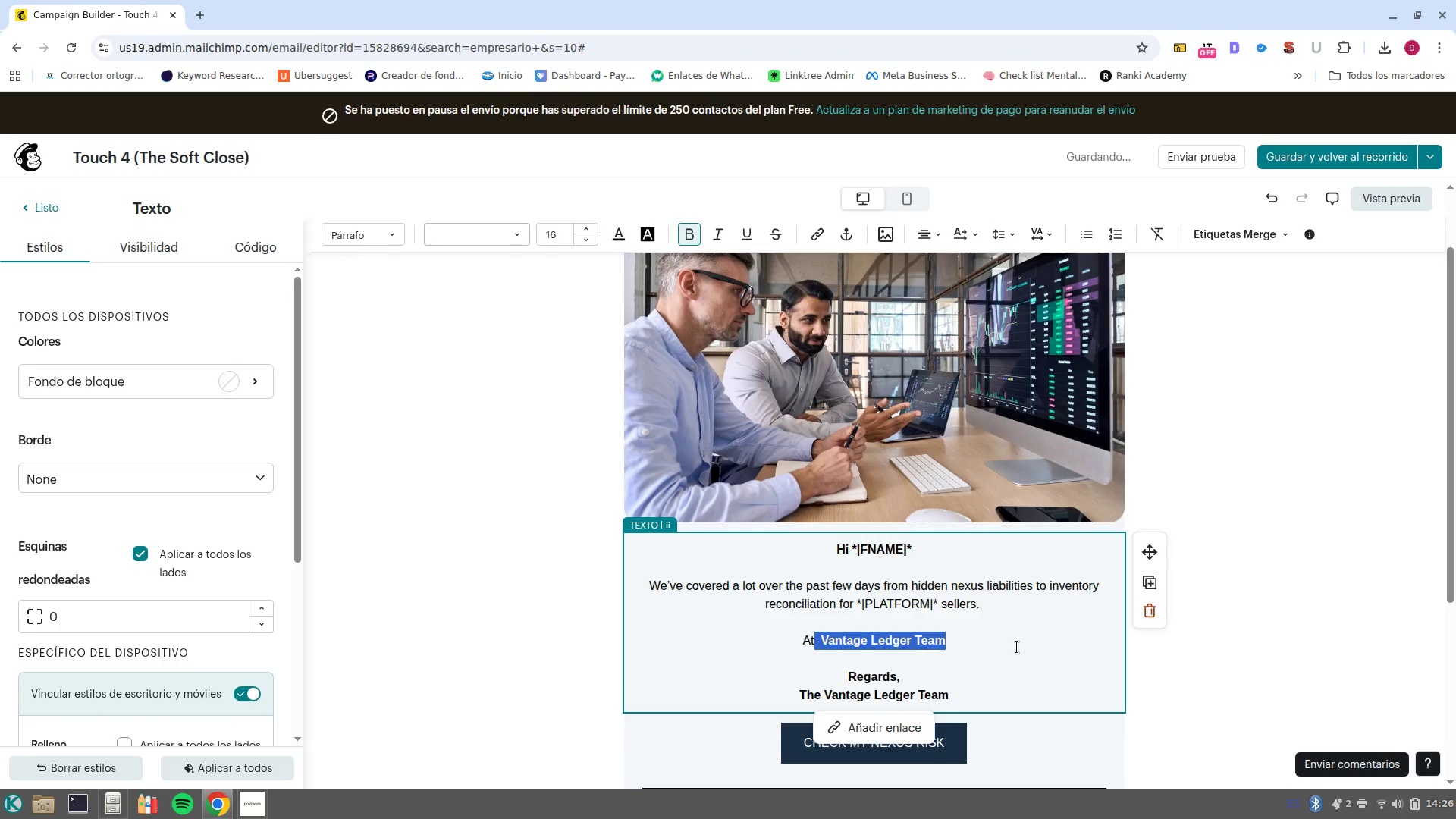 
left_click([1017, 647])
 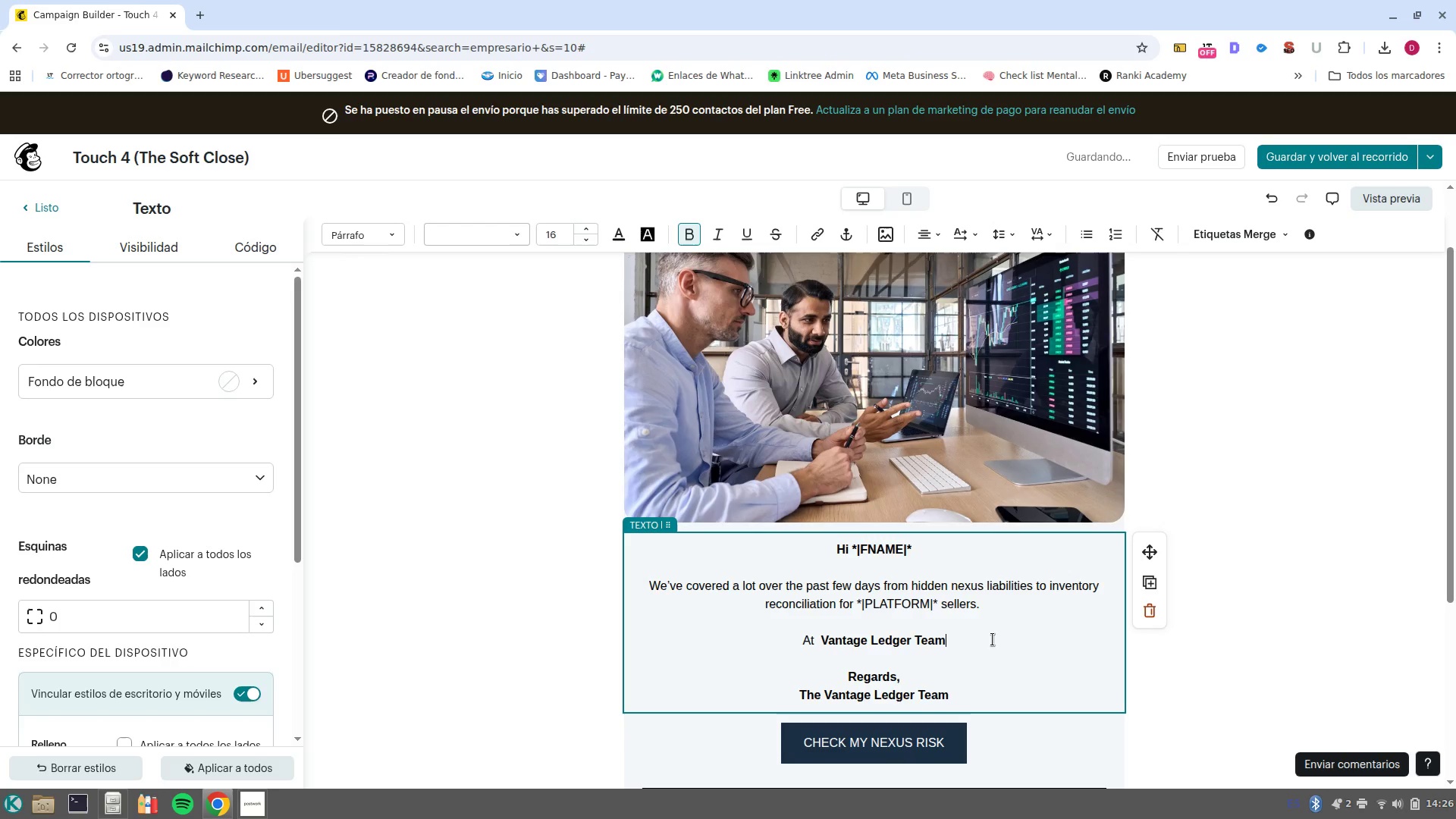 
key(Comma)
 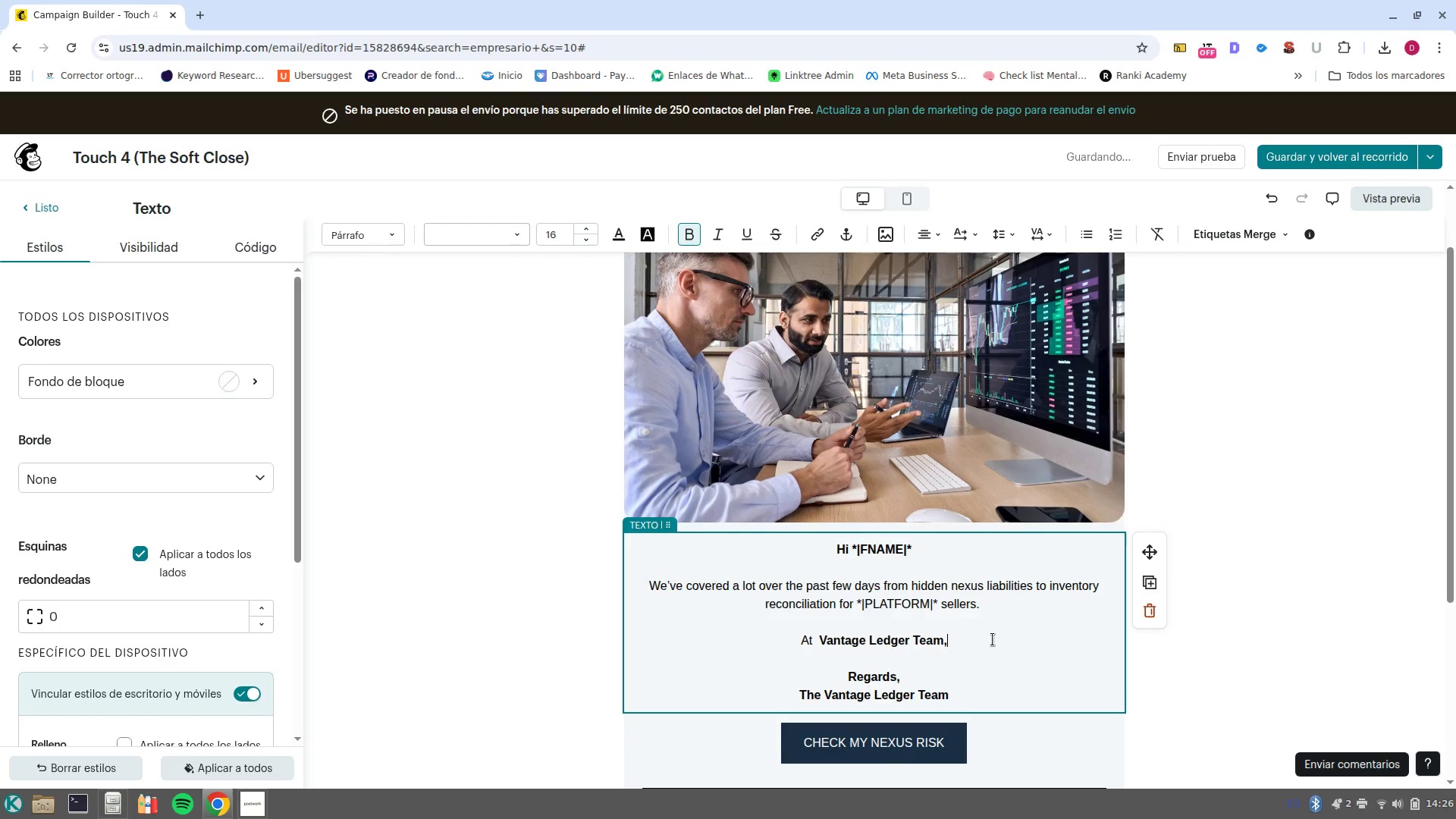 
key(Space)
 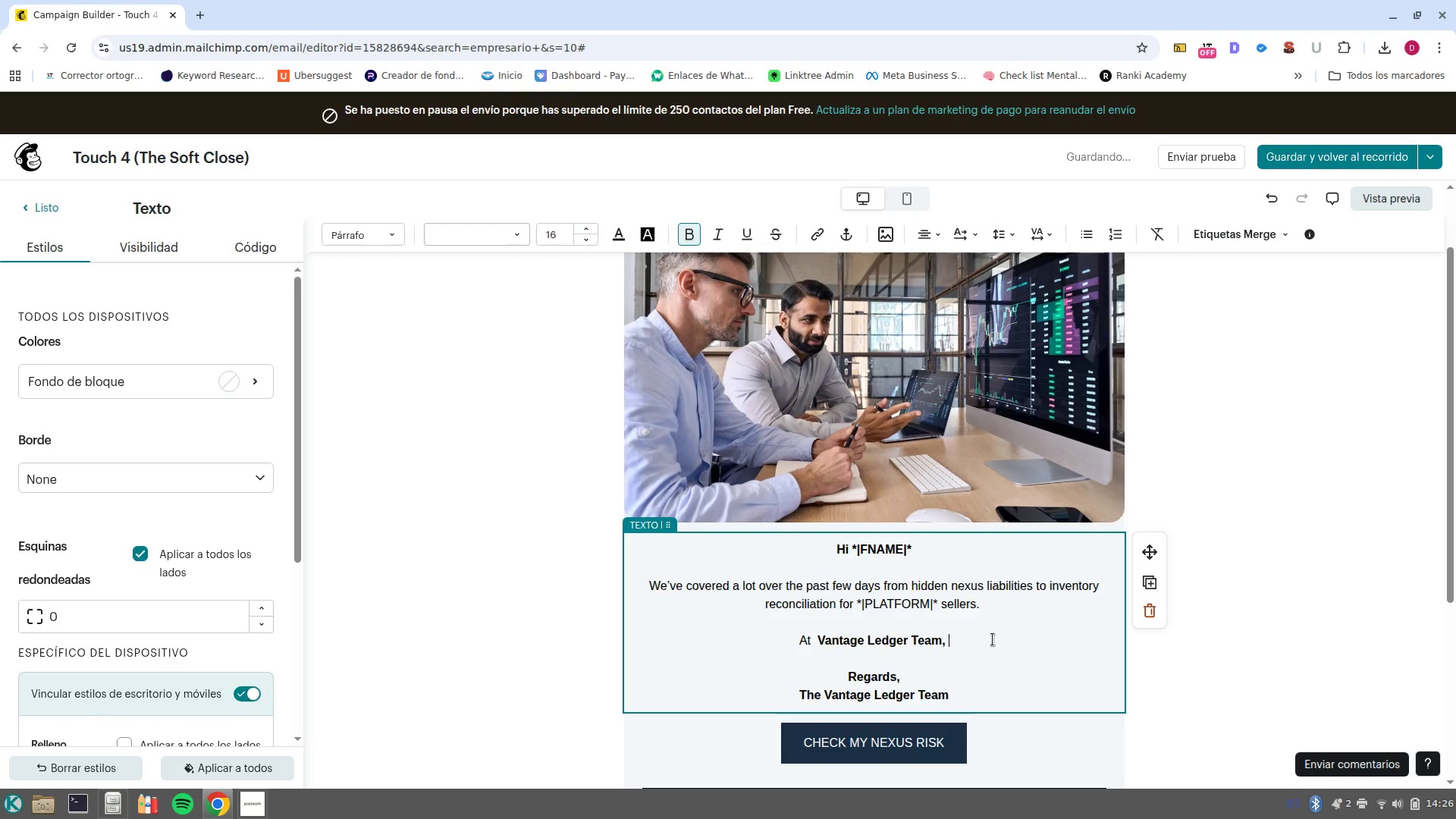 
key(Control+ControlLeft)
 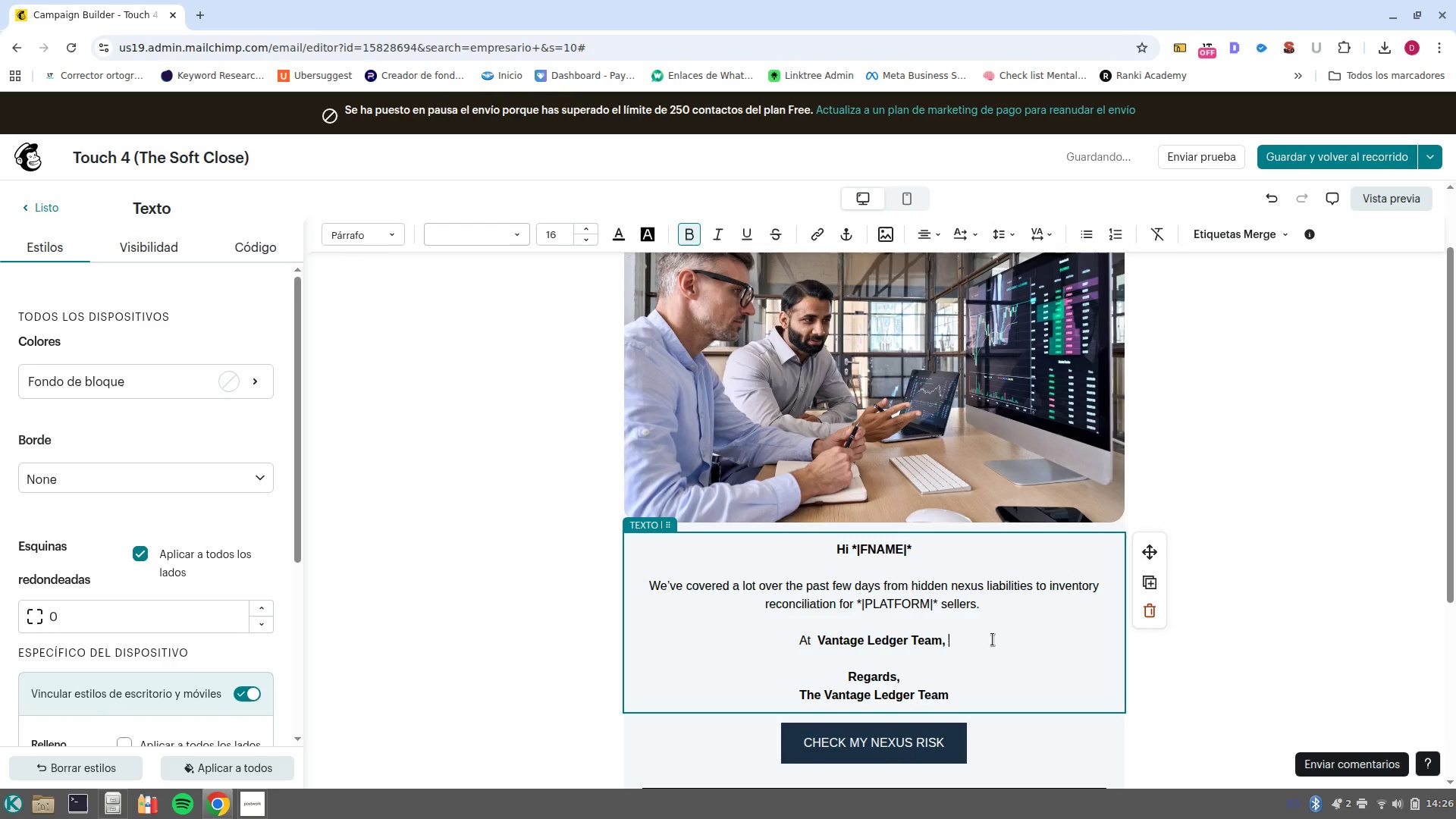 
key(Control+B)
 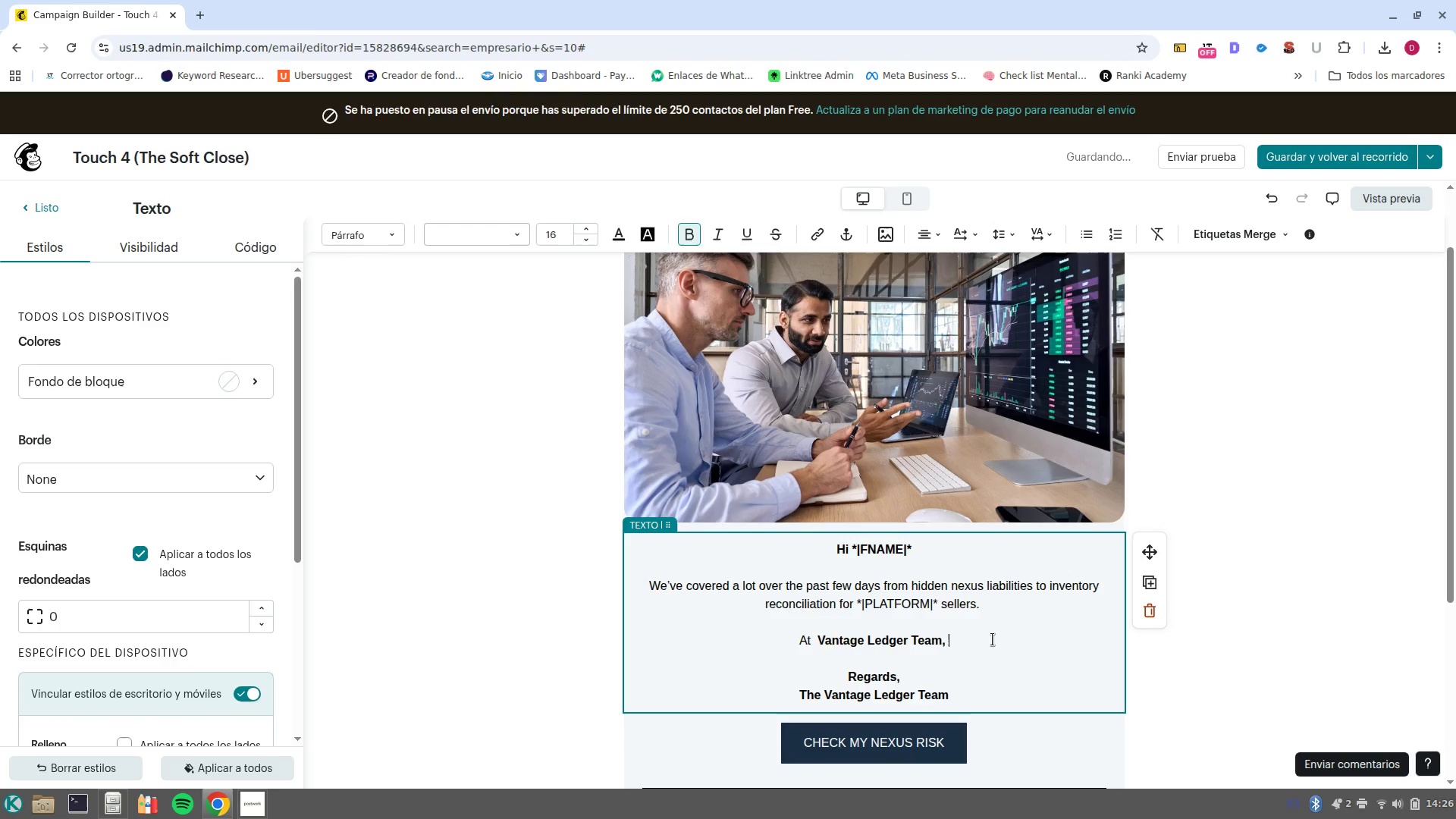 
type( out goal is to take the @DIY@ out of your accounting so you can focus enter)
 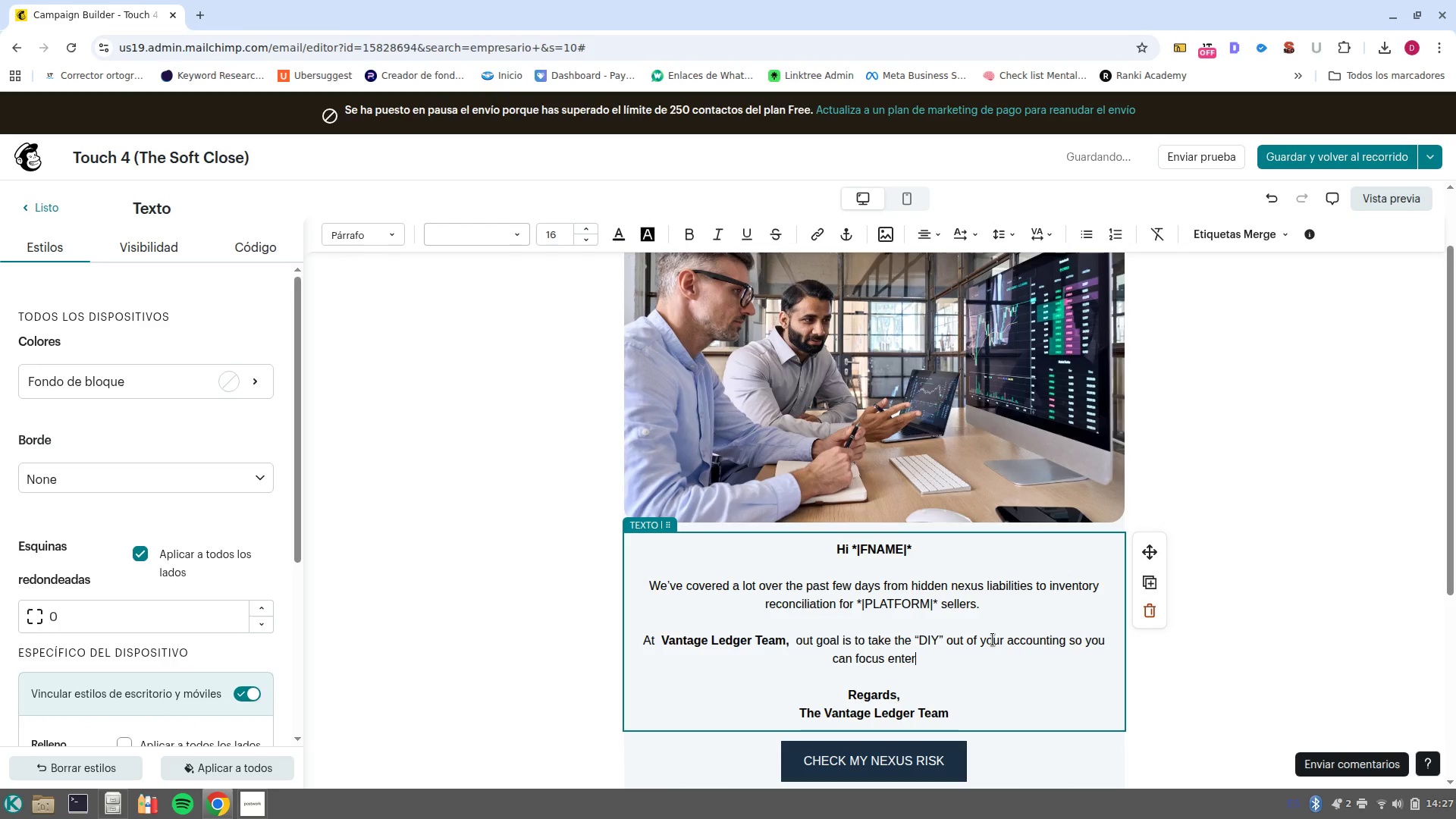 
wait(6.77)
 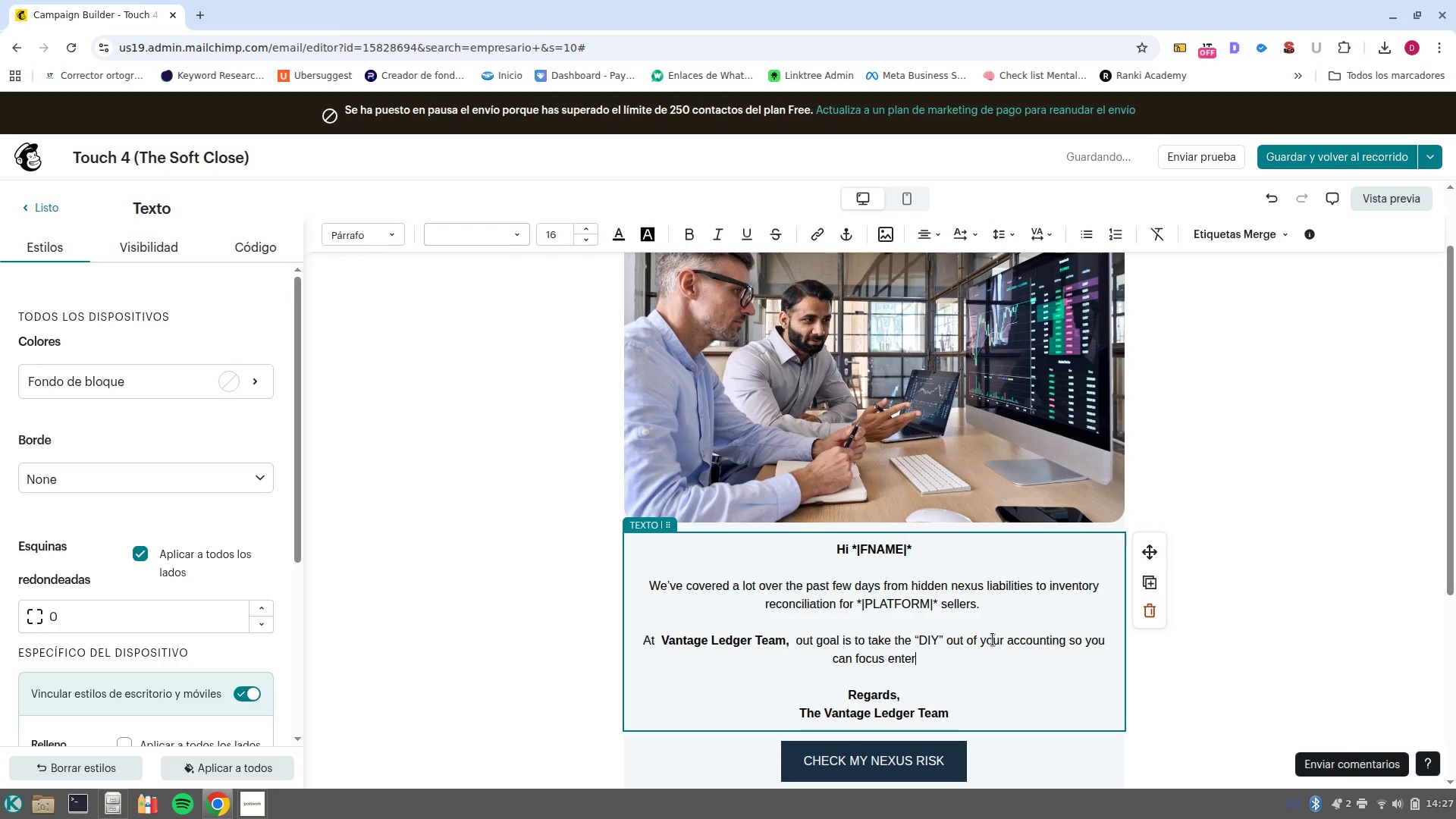 
key(Backspace)
key(Backspace)
type(irely)
 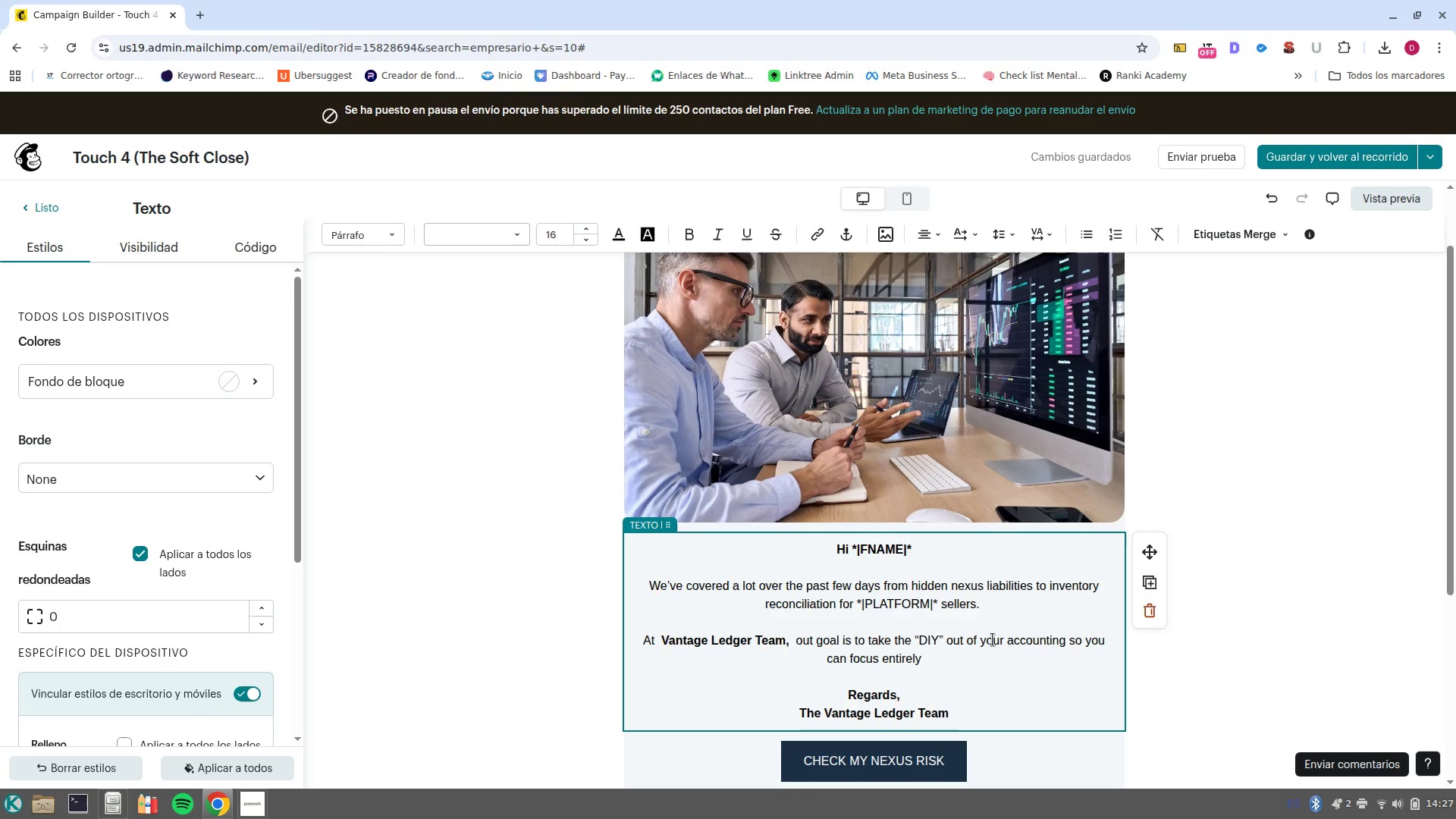 
wait(5.58)
 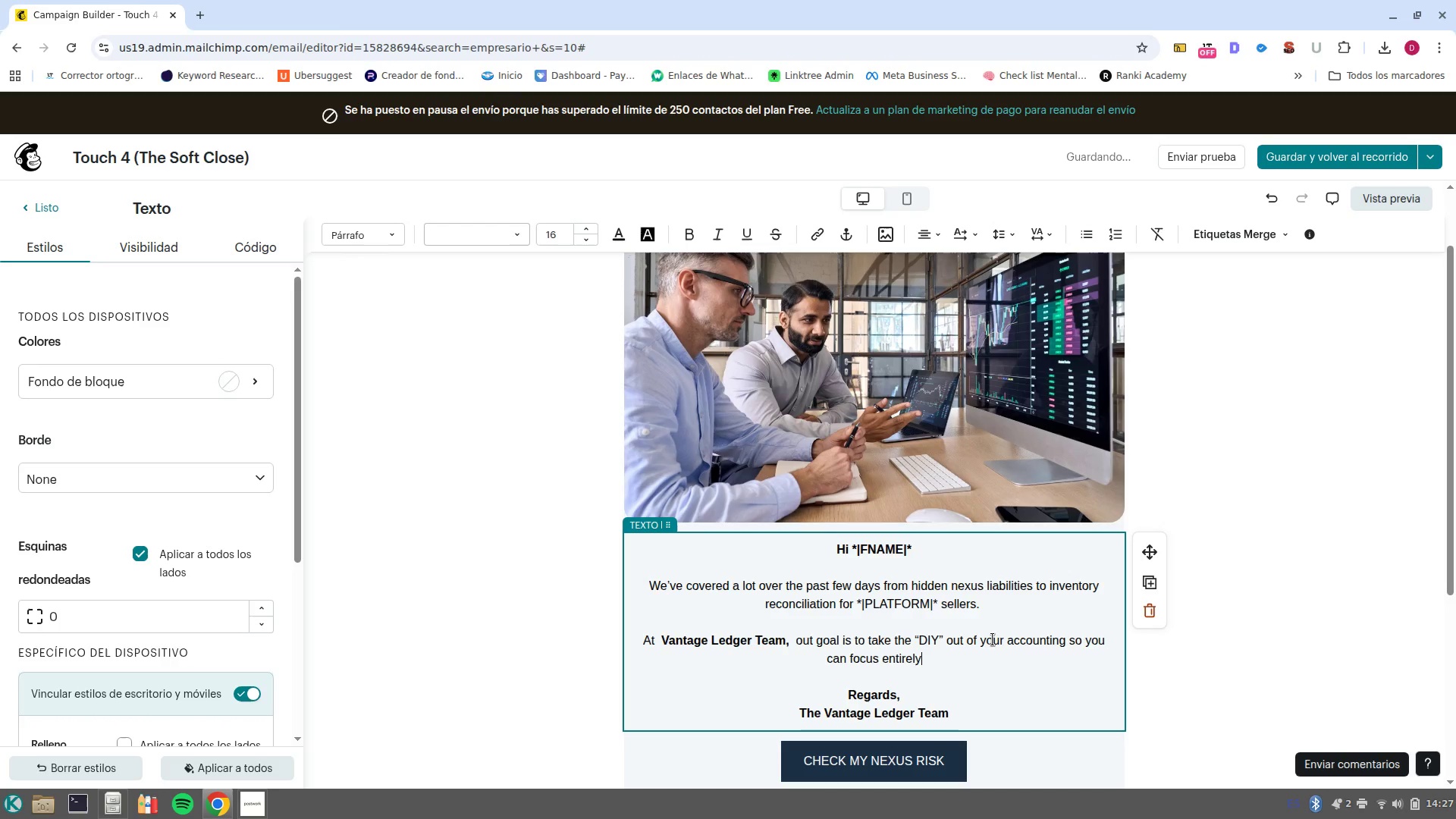 
type( on scaling )
 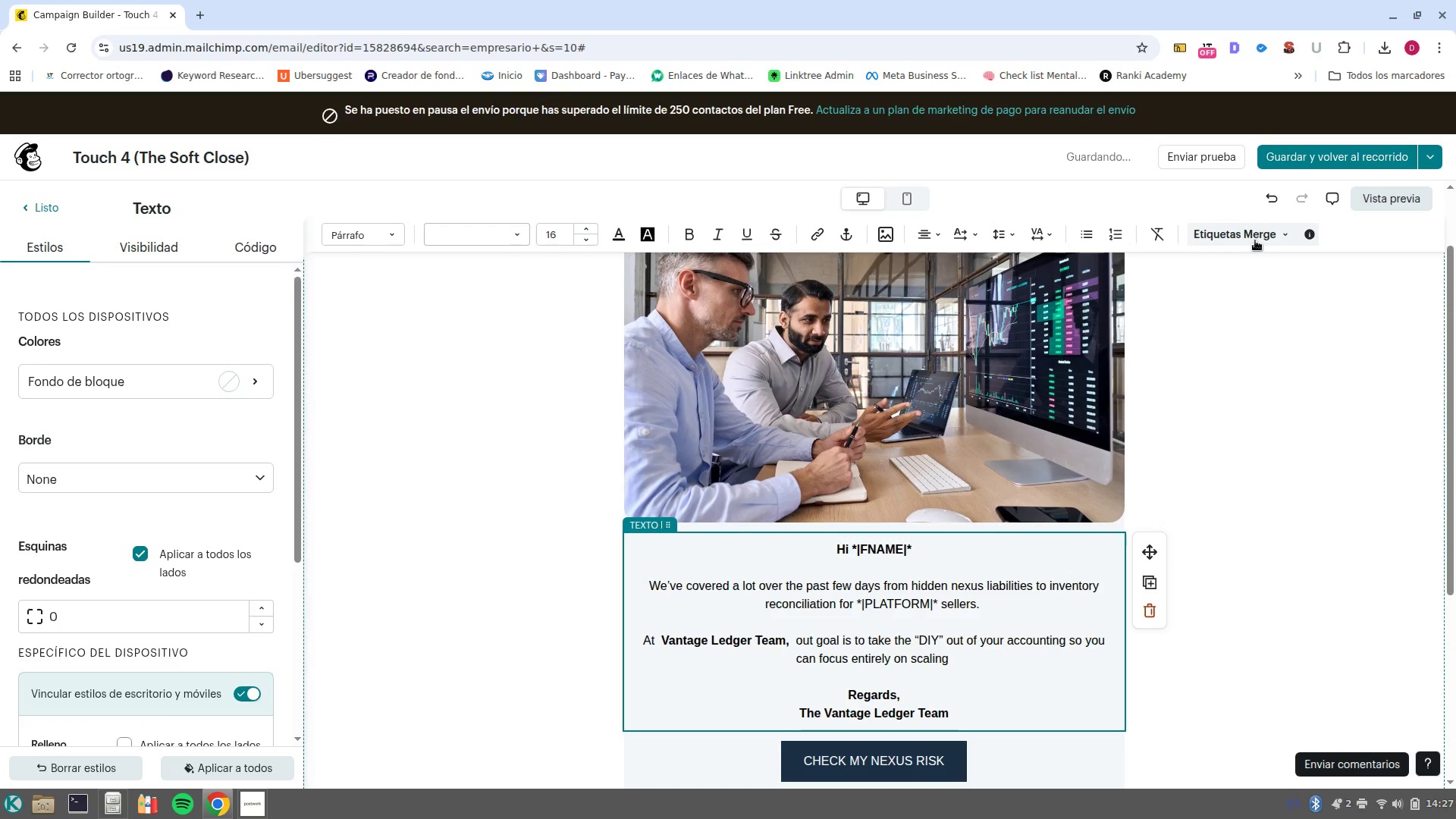 
left_click([1255, 240])
 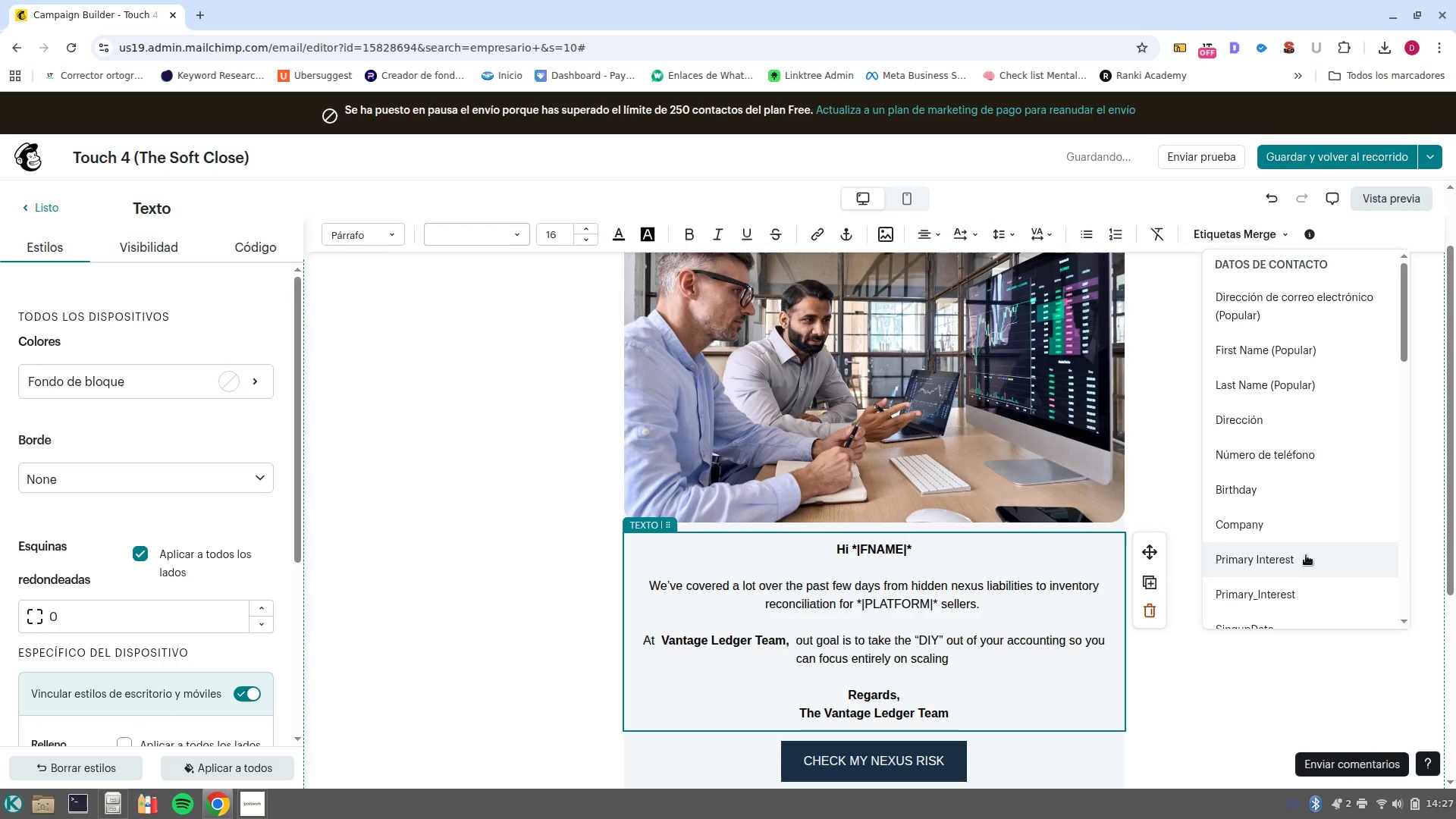 
left_click([1306, 532])
 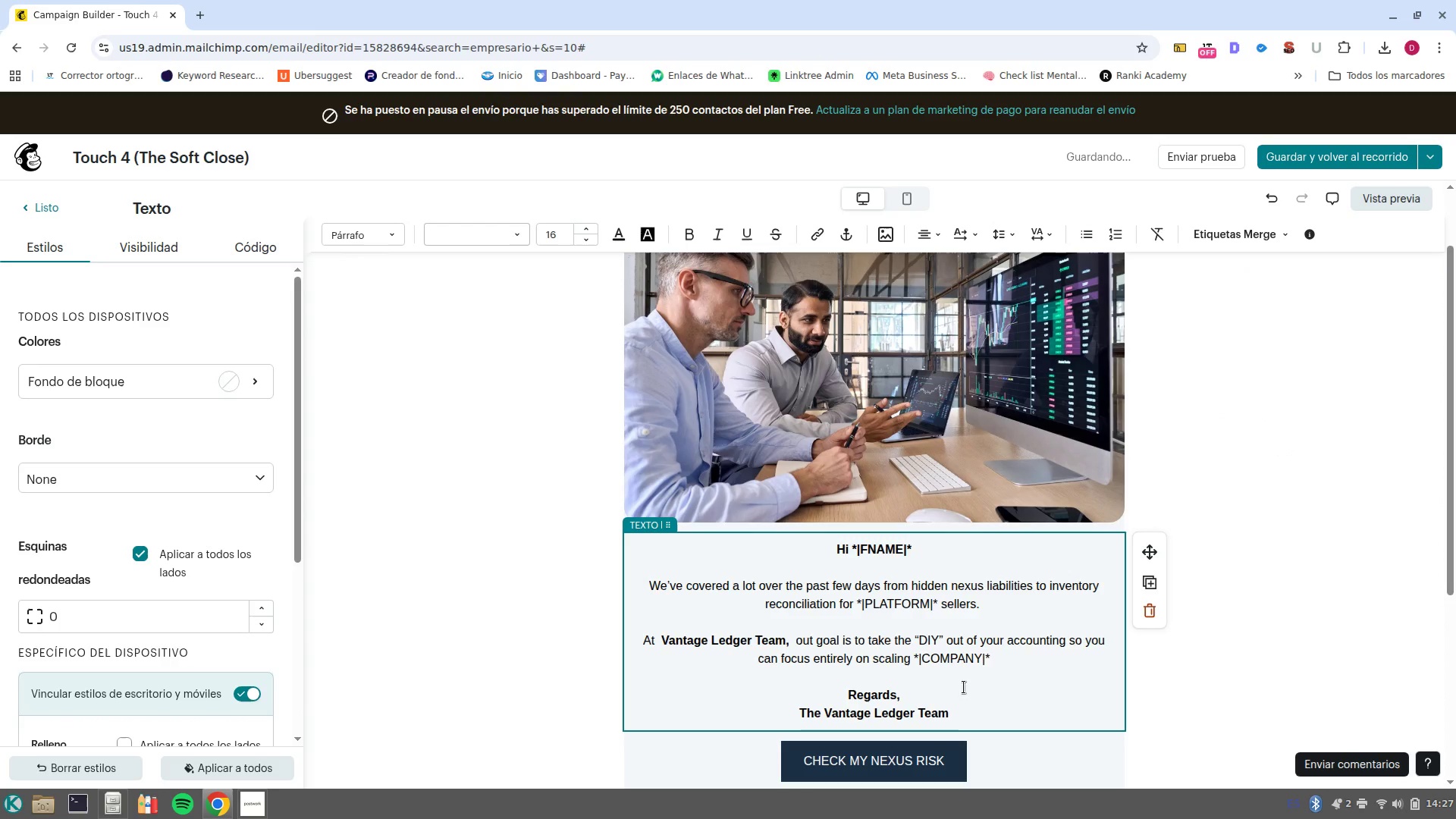 
key(Enter)
 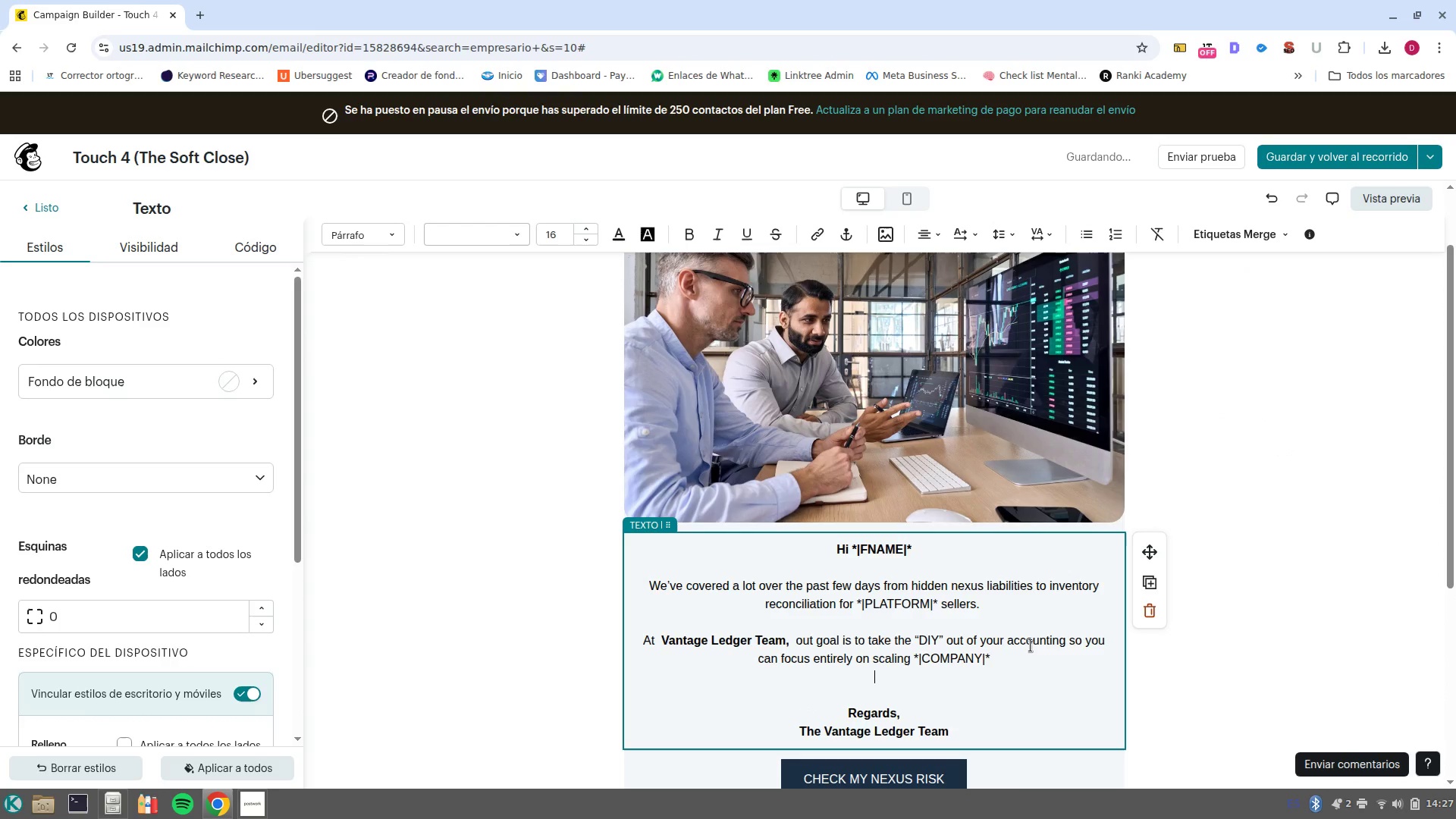 
key(Enter)